 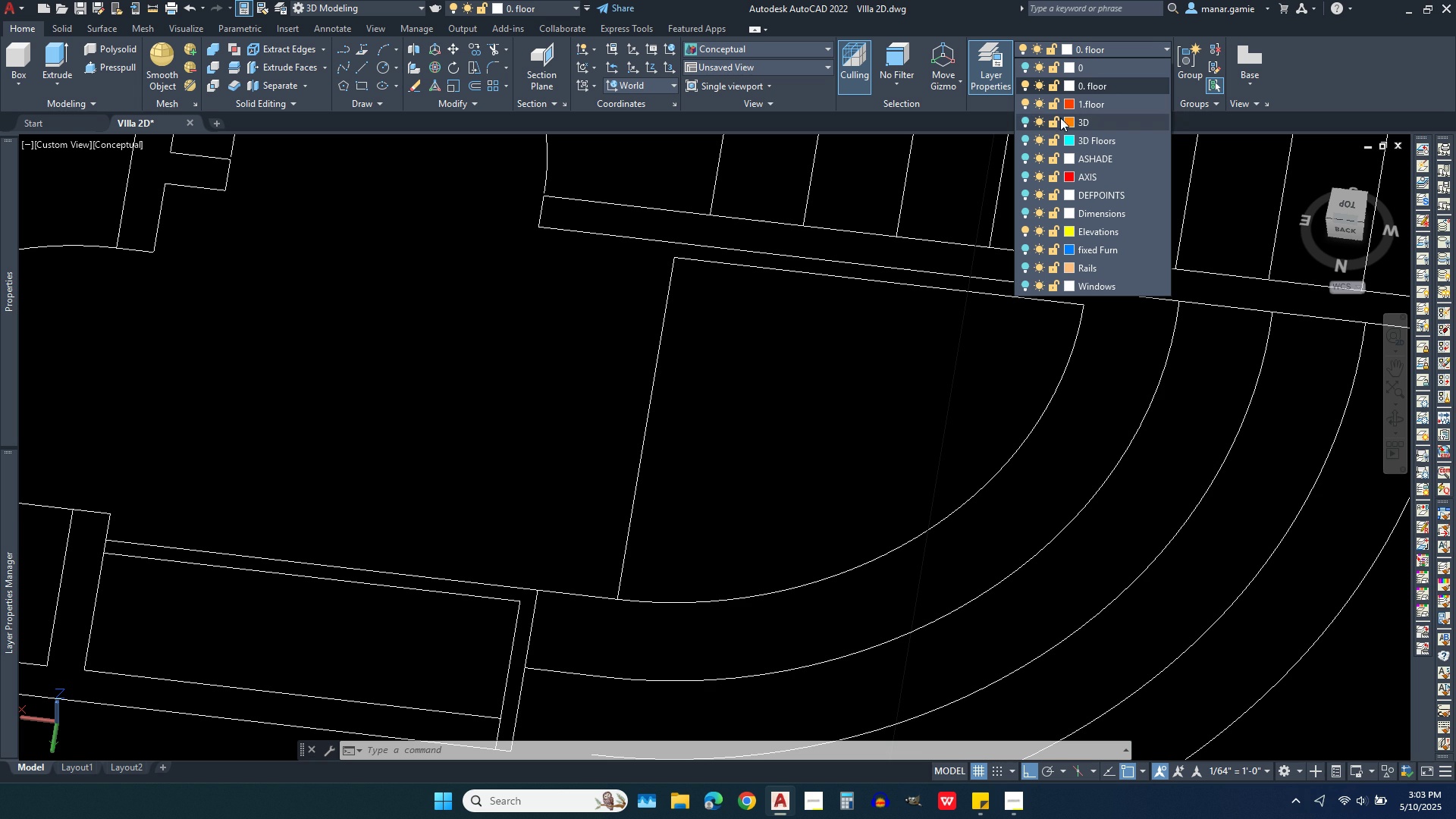 
left_click([1023, 64])
 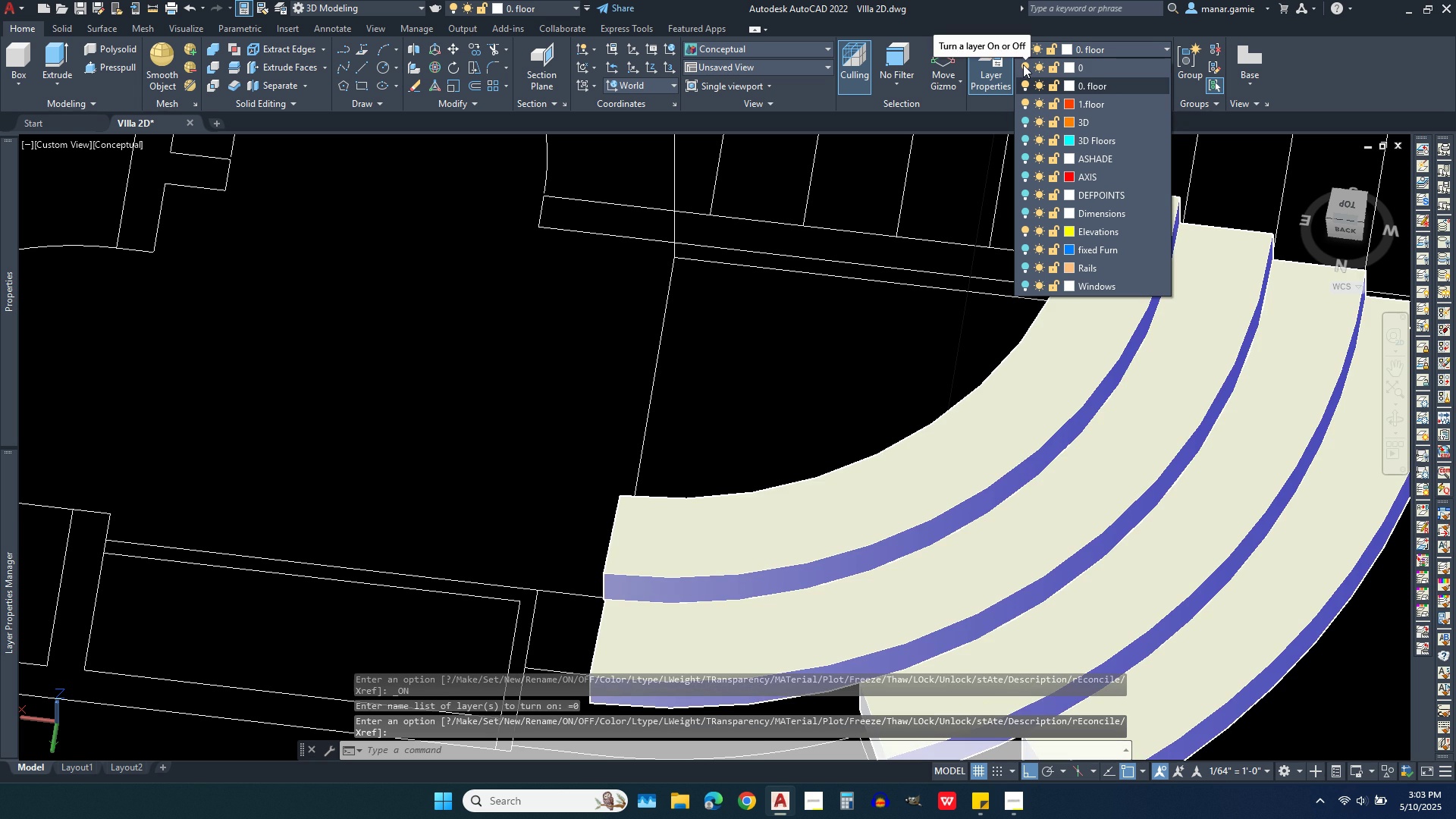 
left_click([1023, 64])
 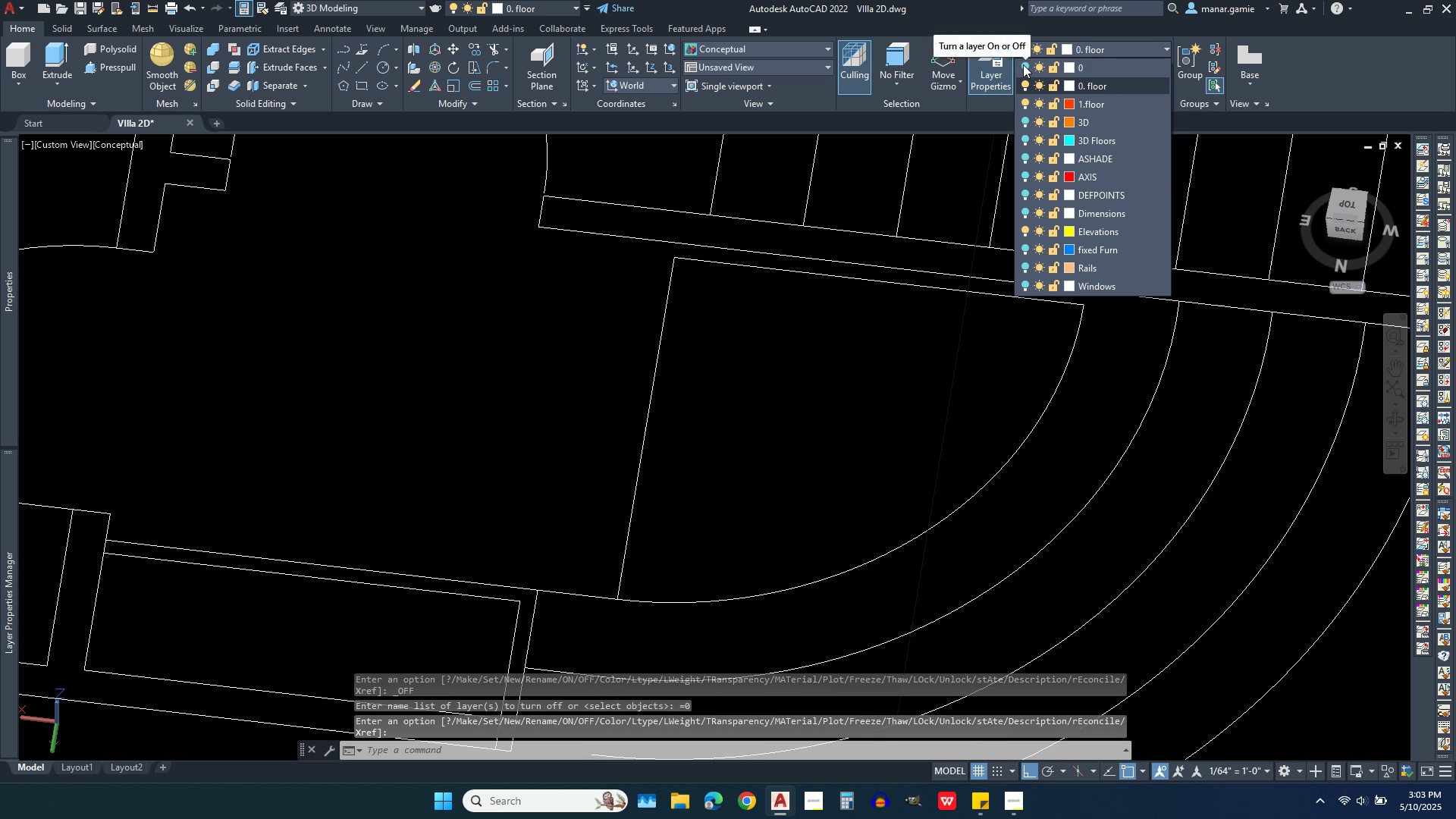 
left_click([1023, 64])
 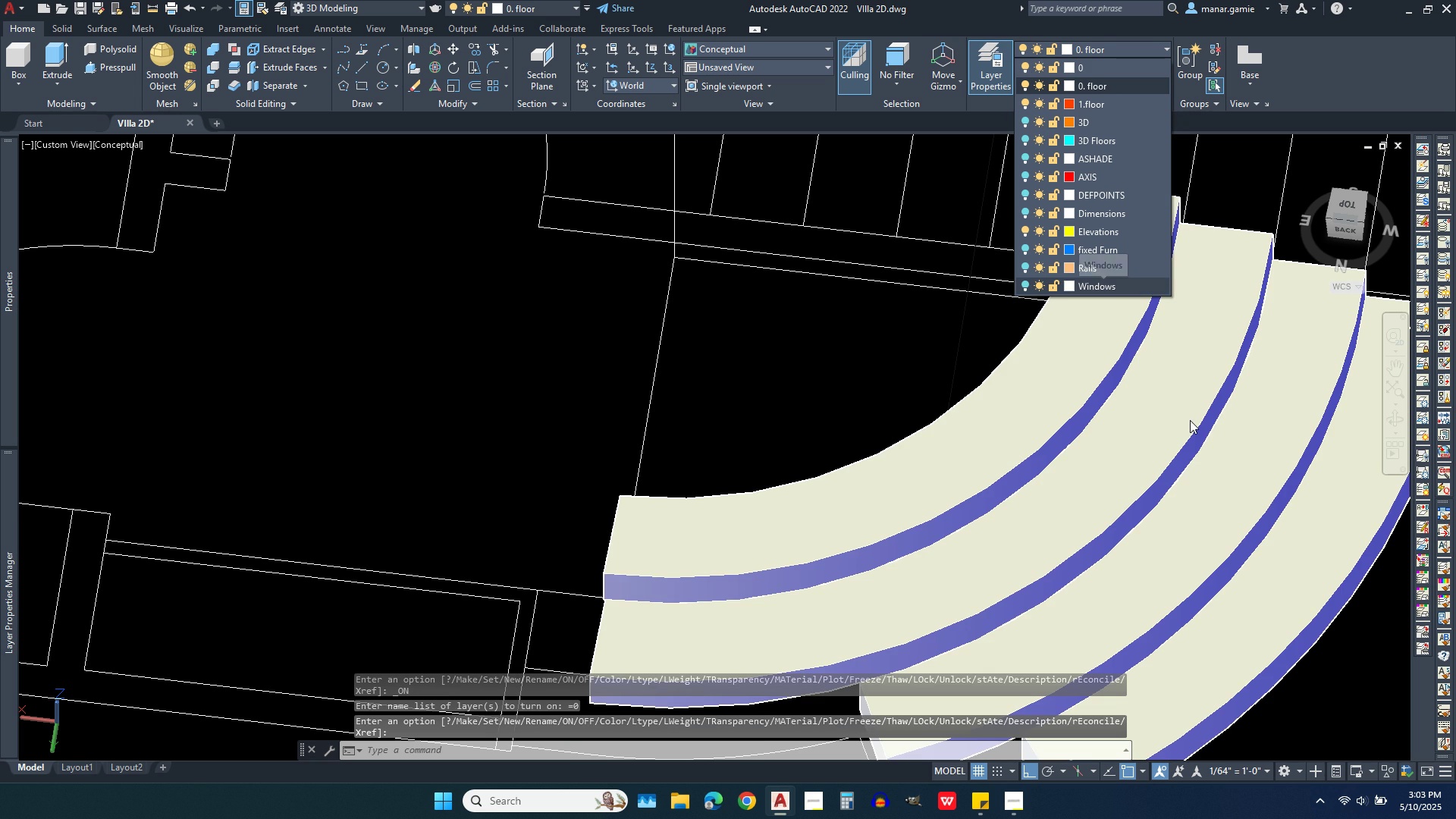 
key(Escape)
 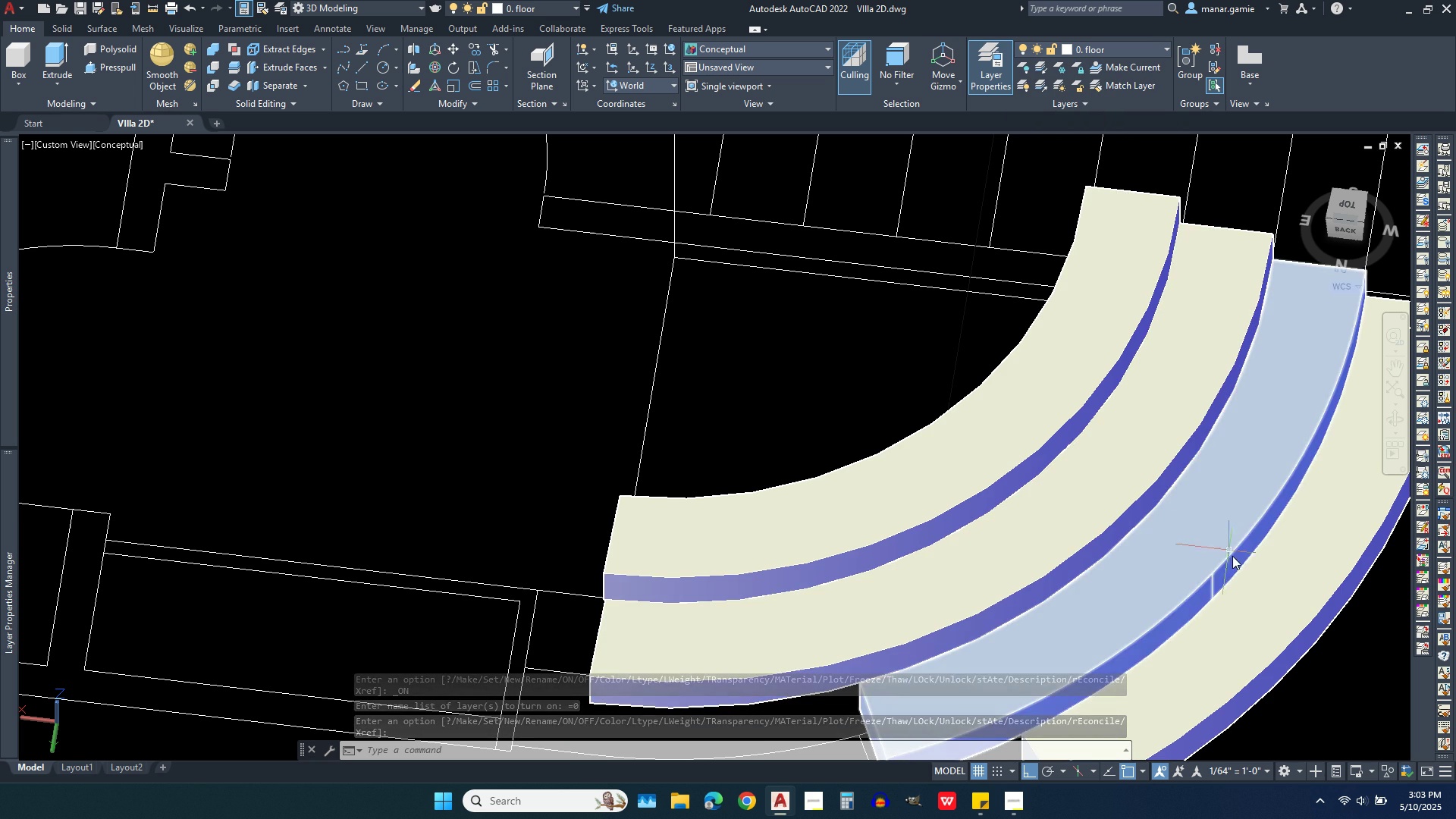 
left_click([1261, 635])
 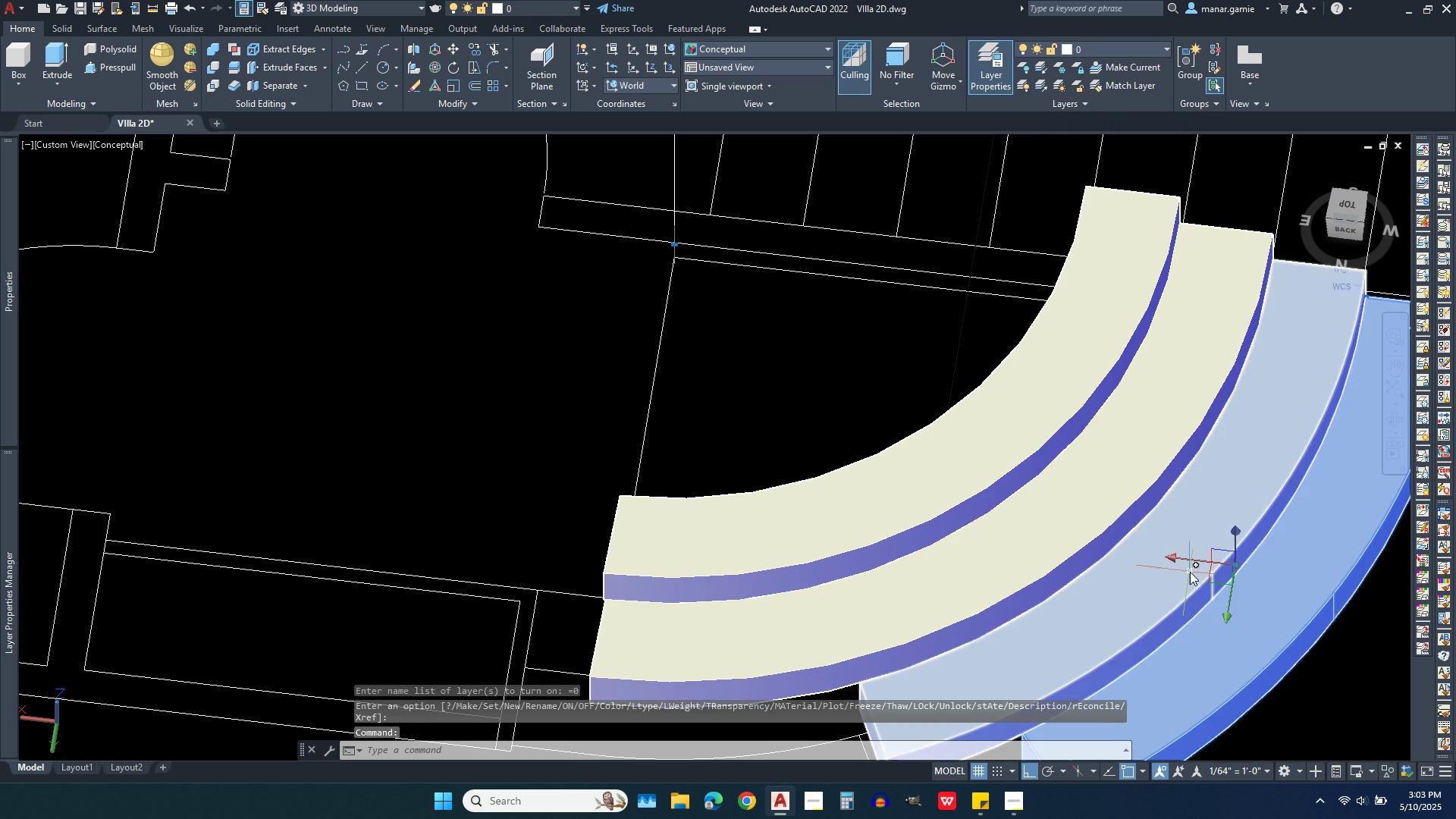 
left_click([1190, 572])
 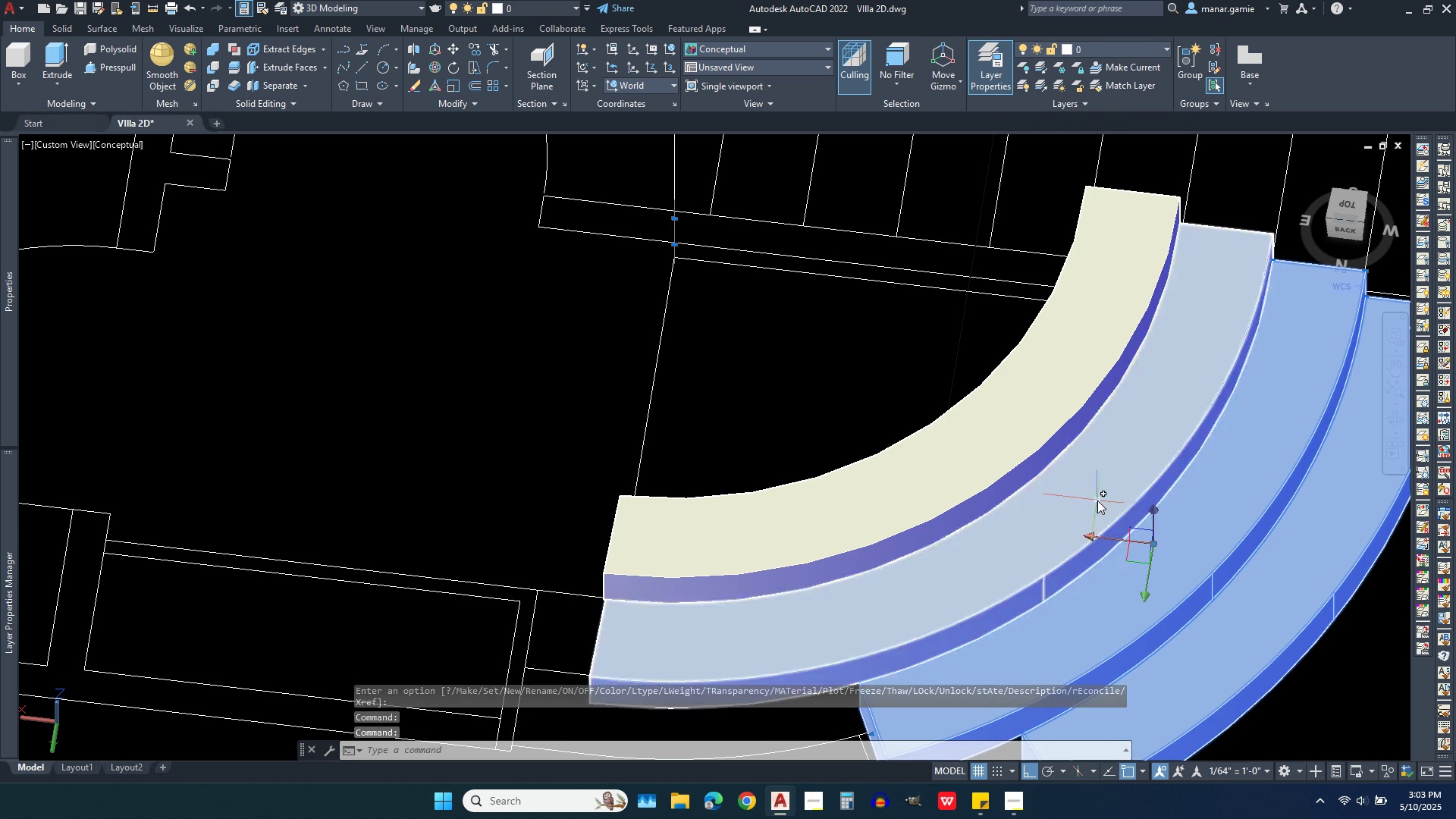 
left_click([1097, 500])
 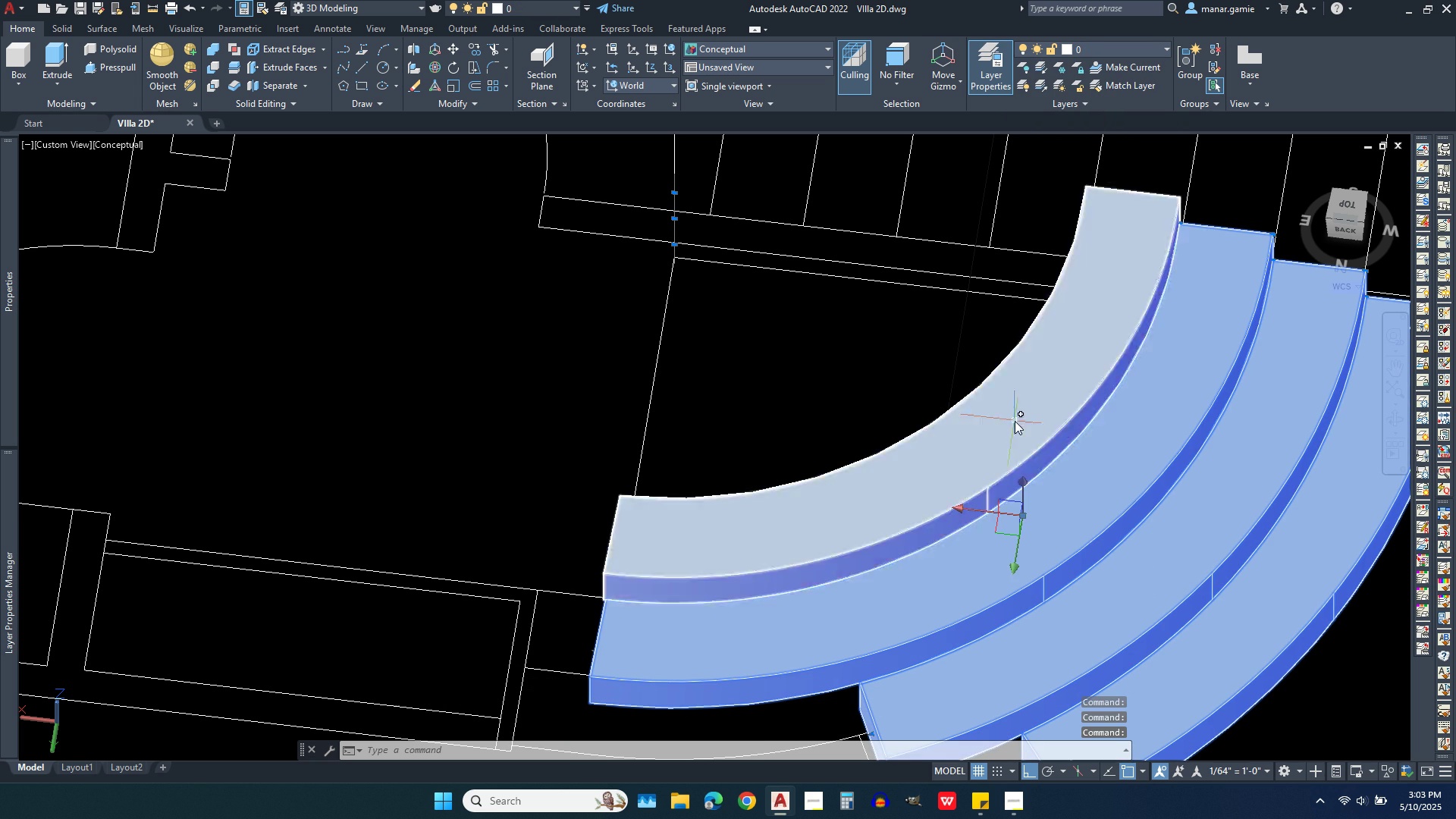 
left_click([1015, 421])
 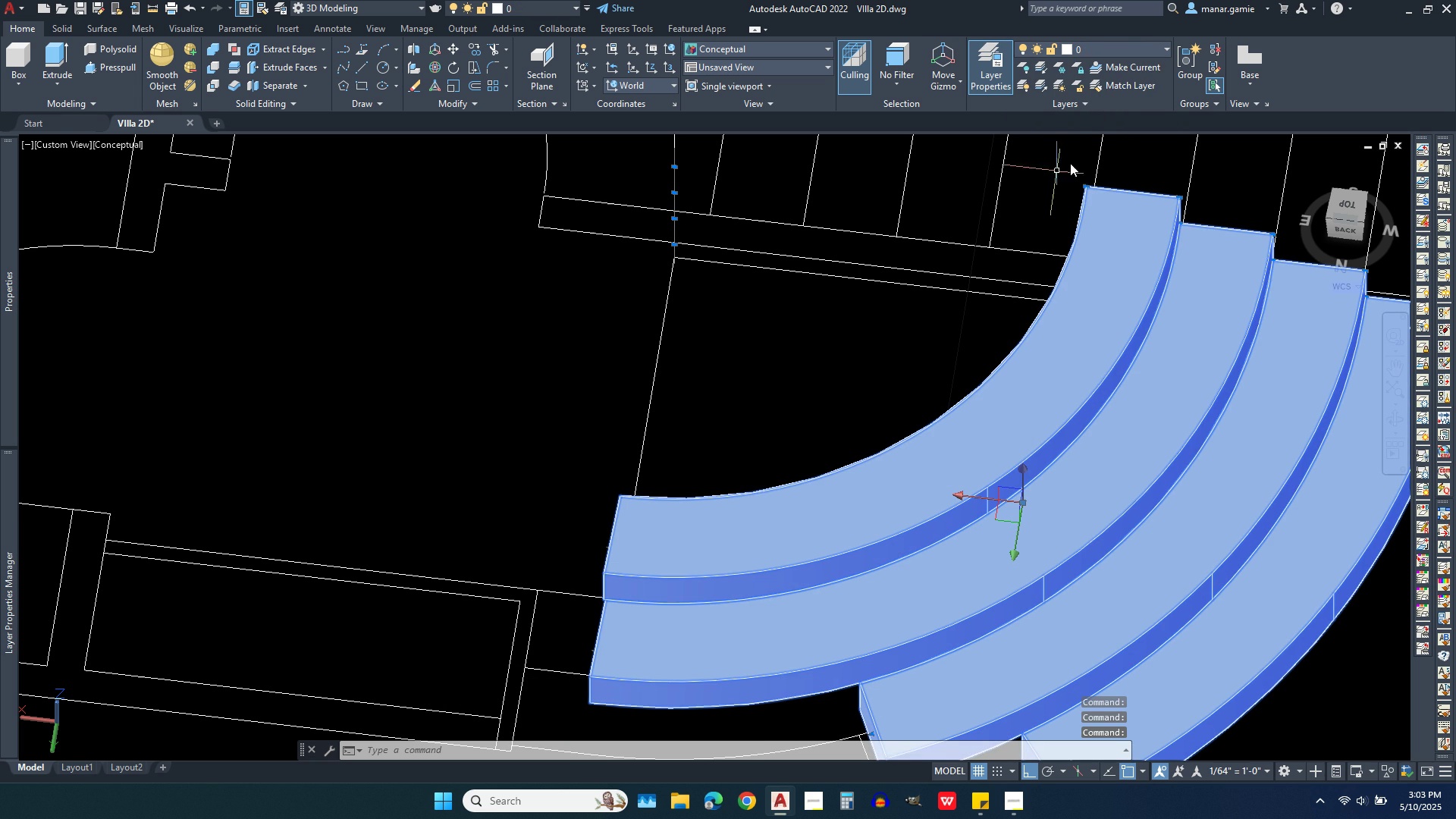 
left_click([1139, 44])
 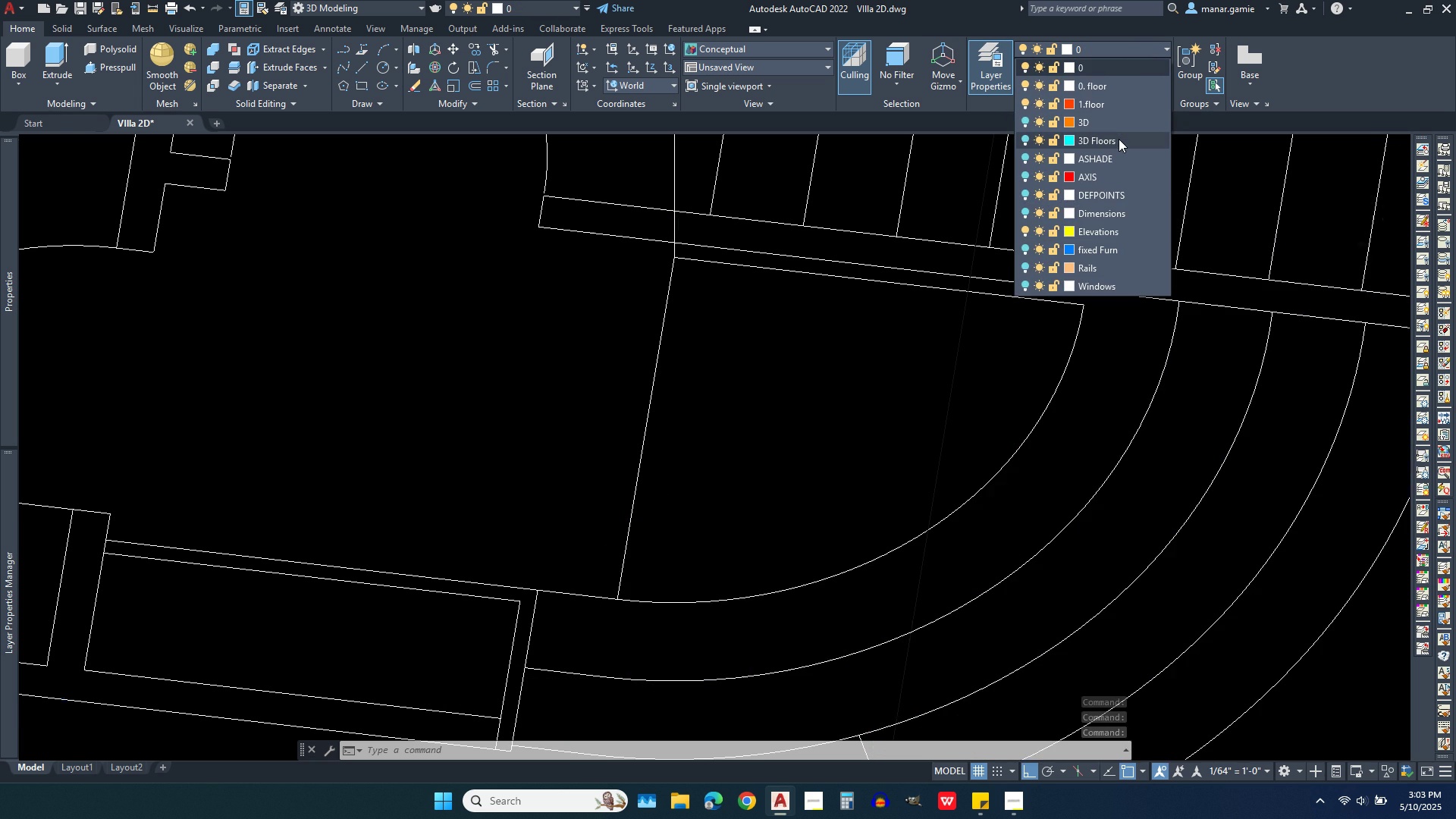 
left_click([1119, 139])
 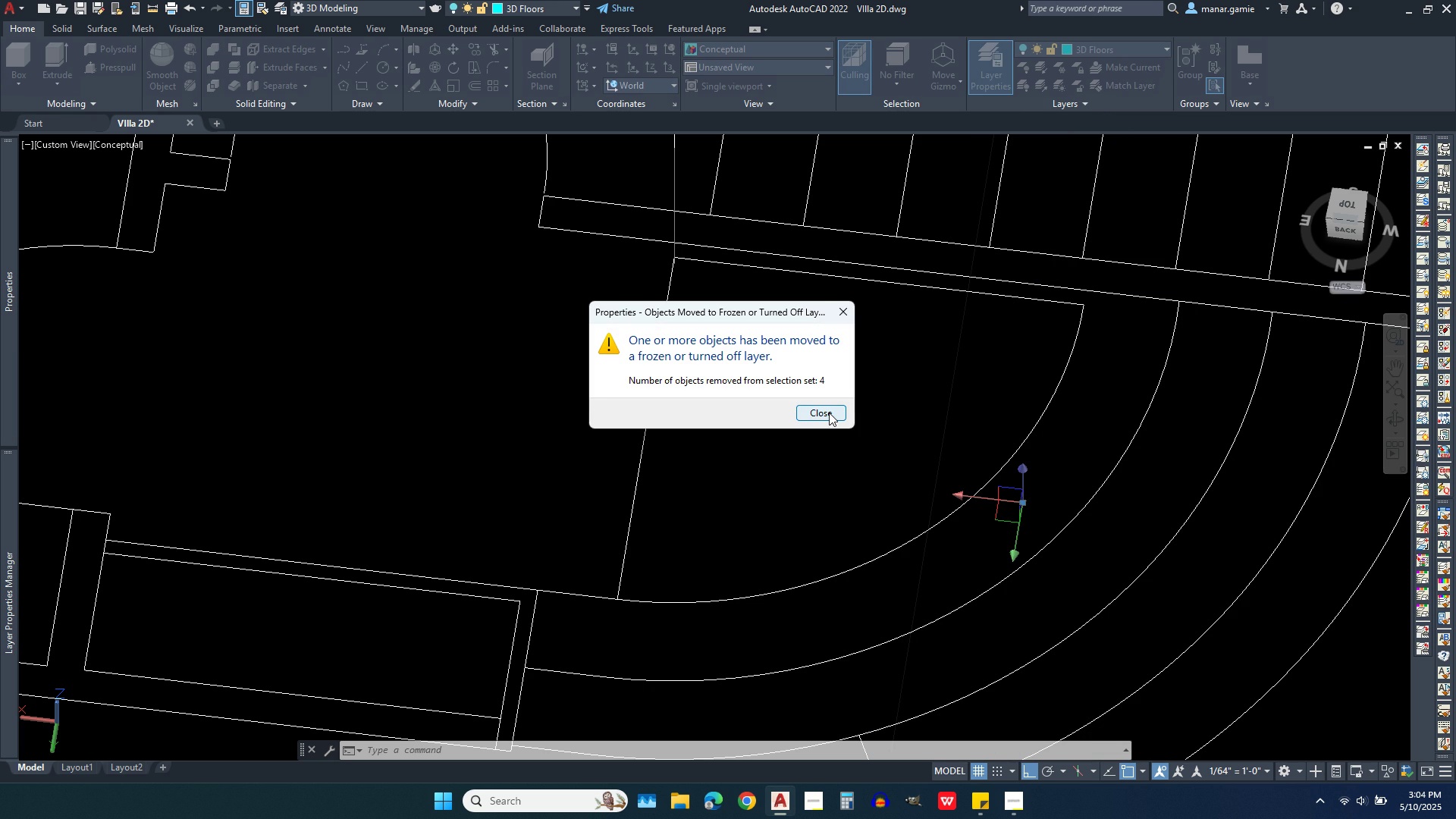 
left_click([829, 413])
 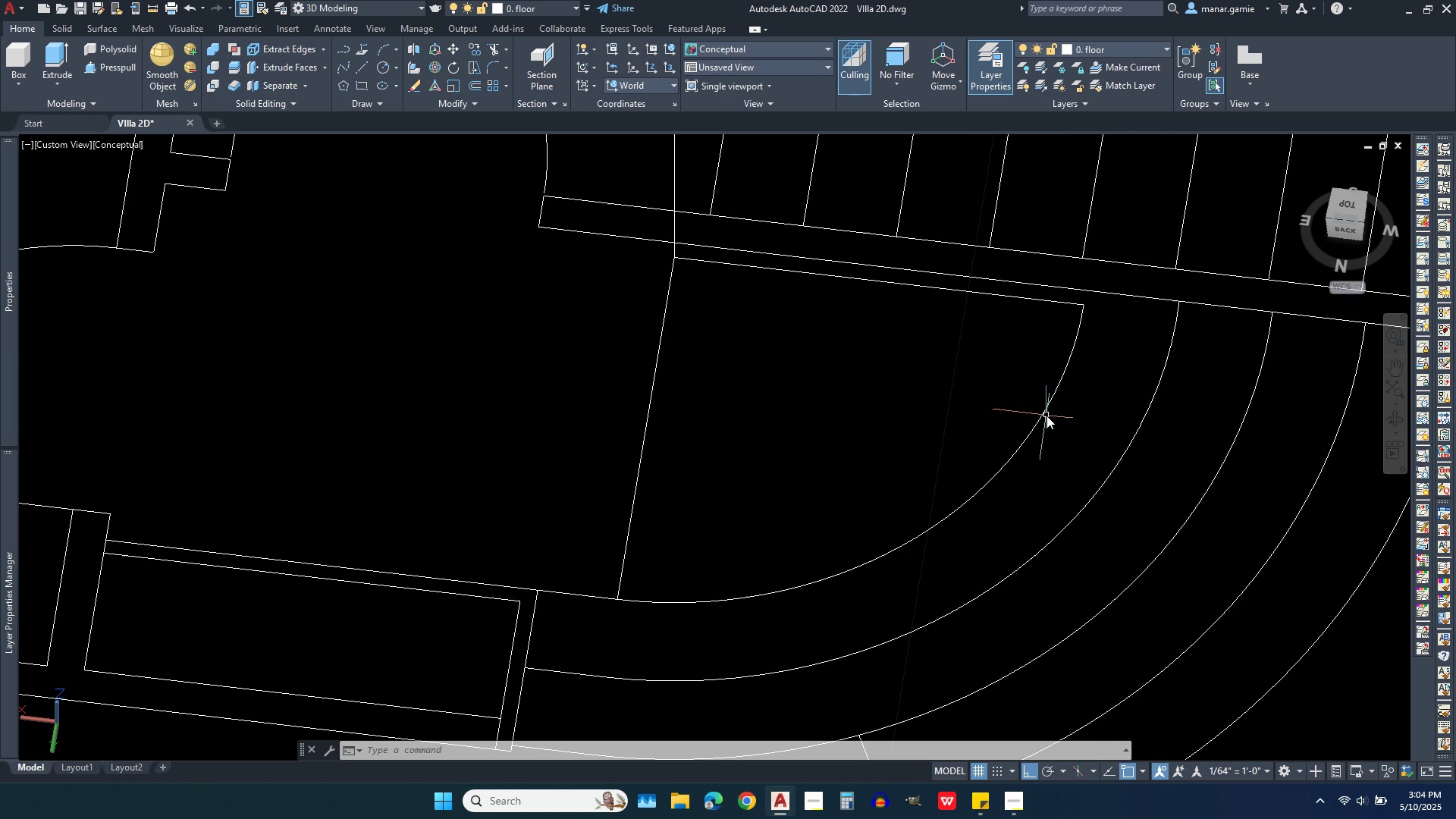 
left_click([1044, 413])
 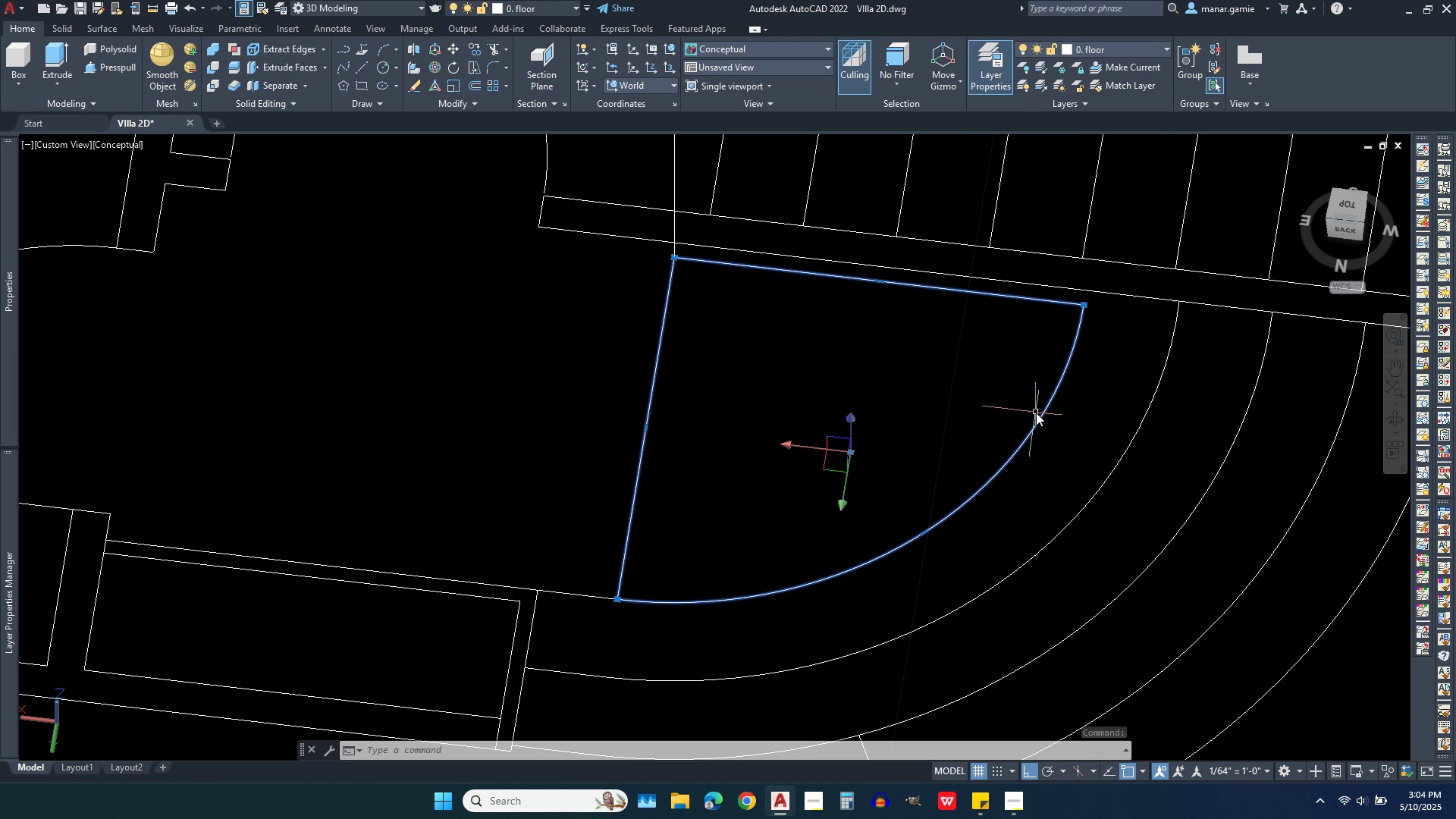 
wait(5.23)
 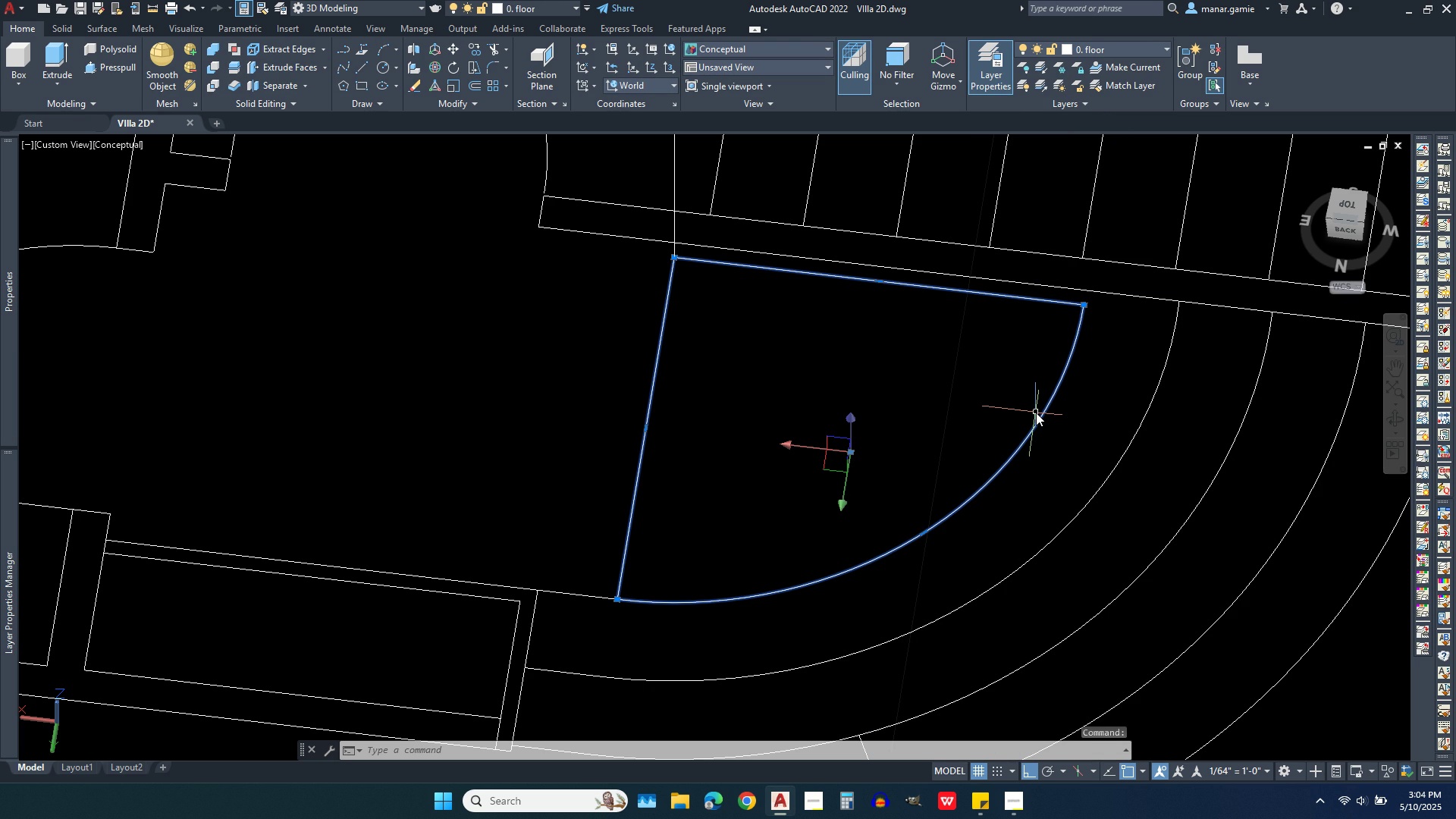 
scroll: coordinate [678, 256], scroll_direction: up, amount: 9.0
 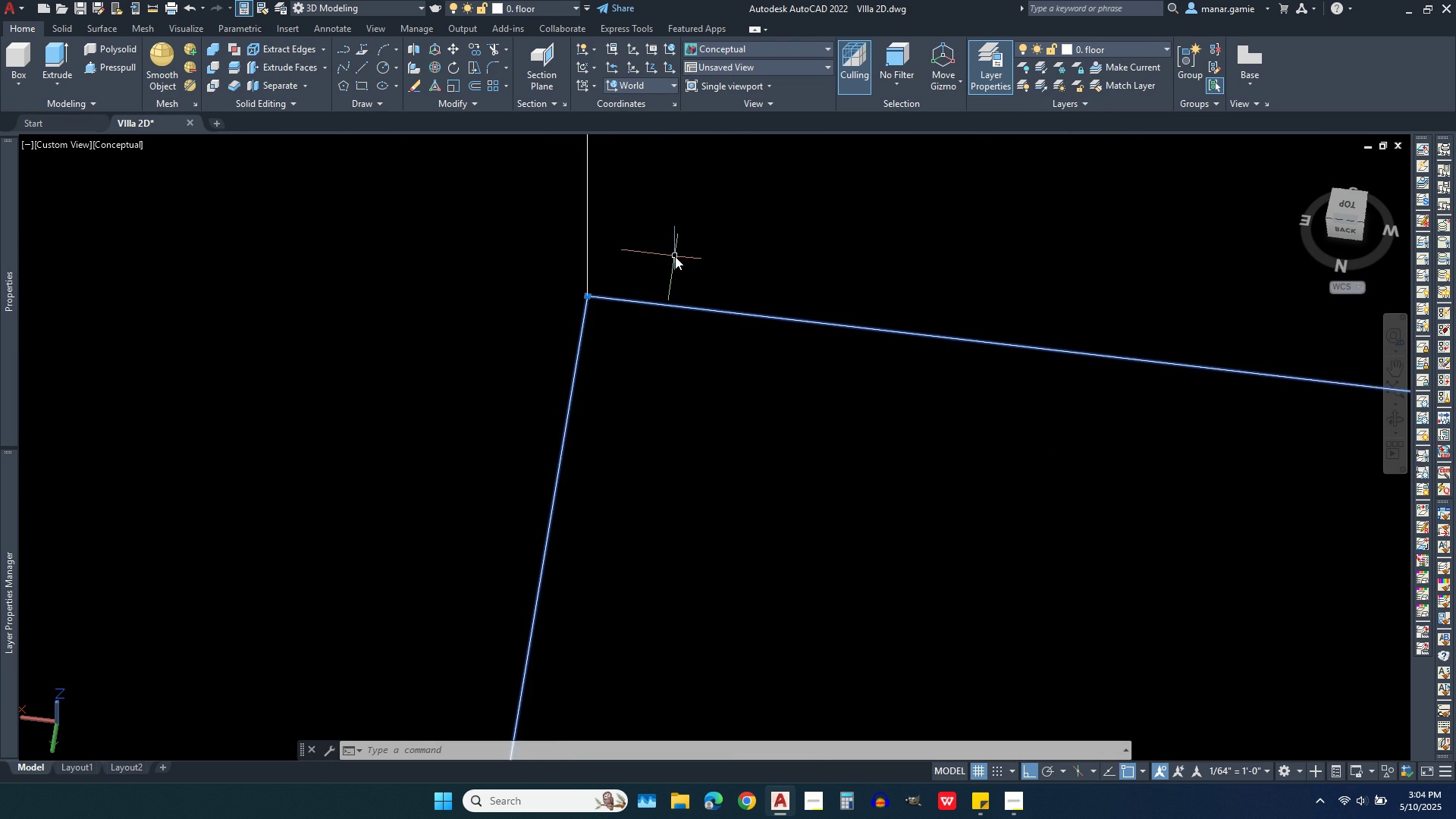 
scroll: coordinate [630, 251], scroll_direction: down, amount: 6.0
 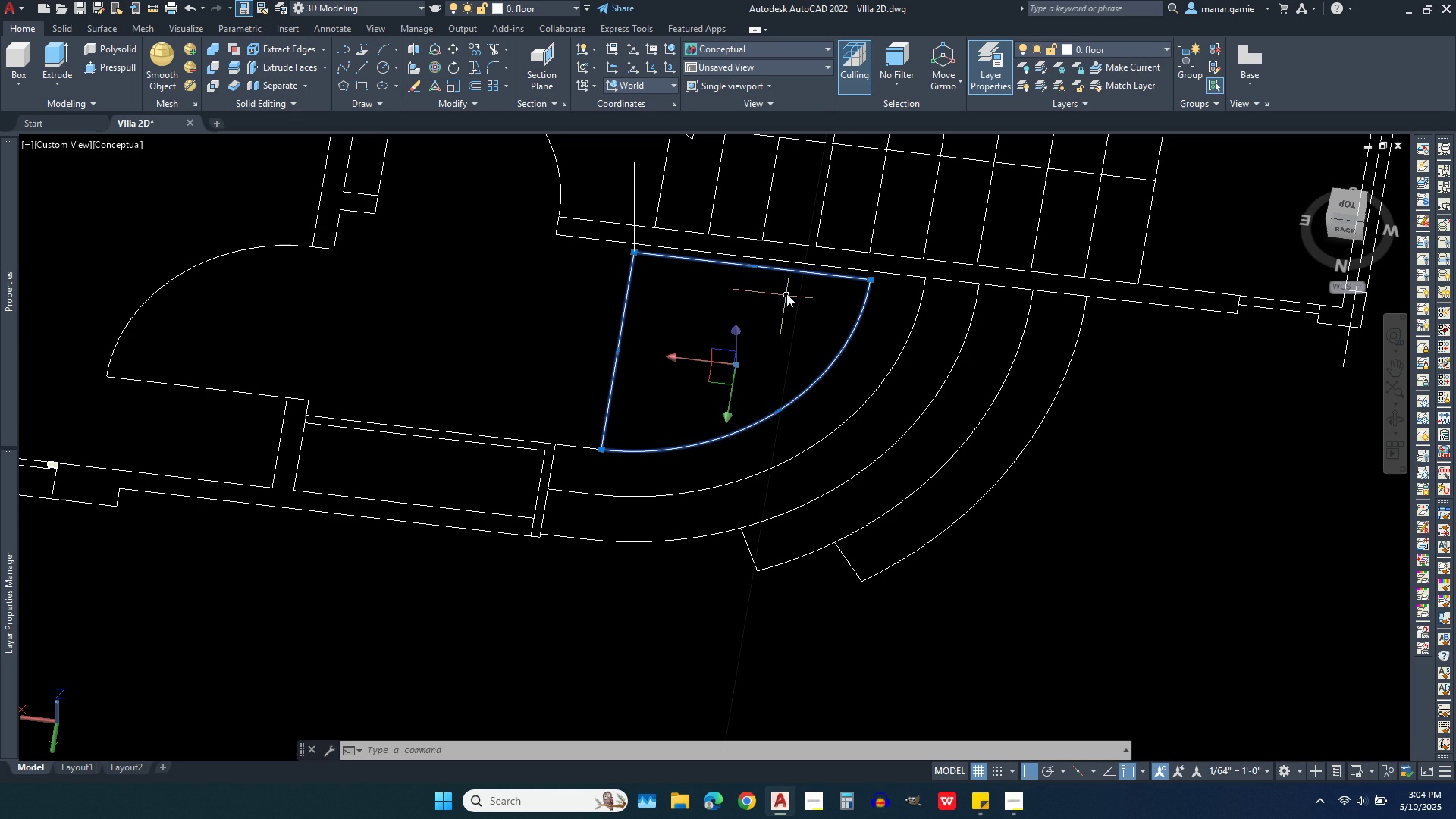 
wait(7.09)
 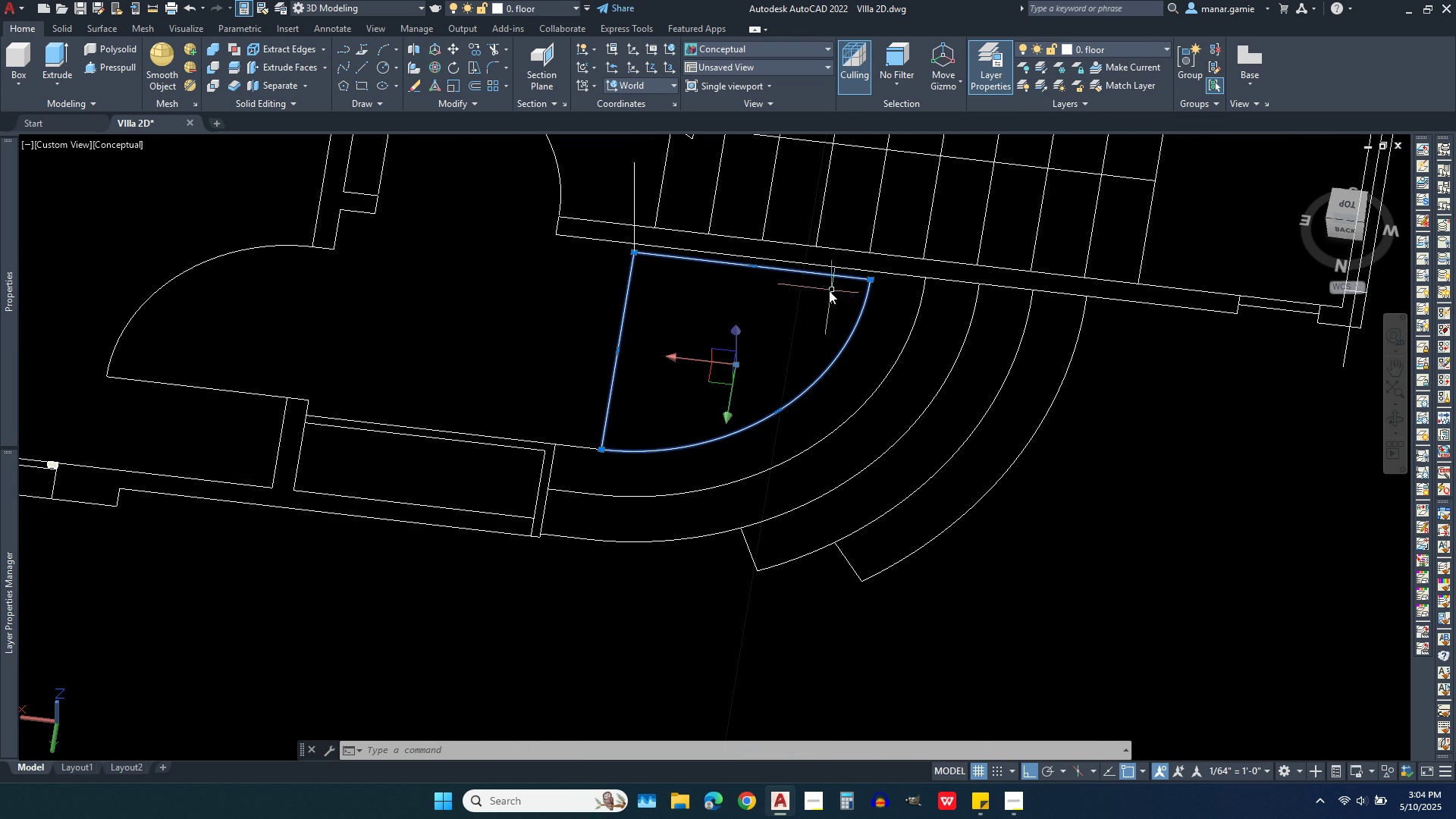 
type(expl)
 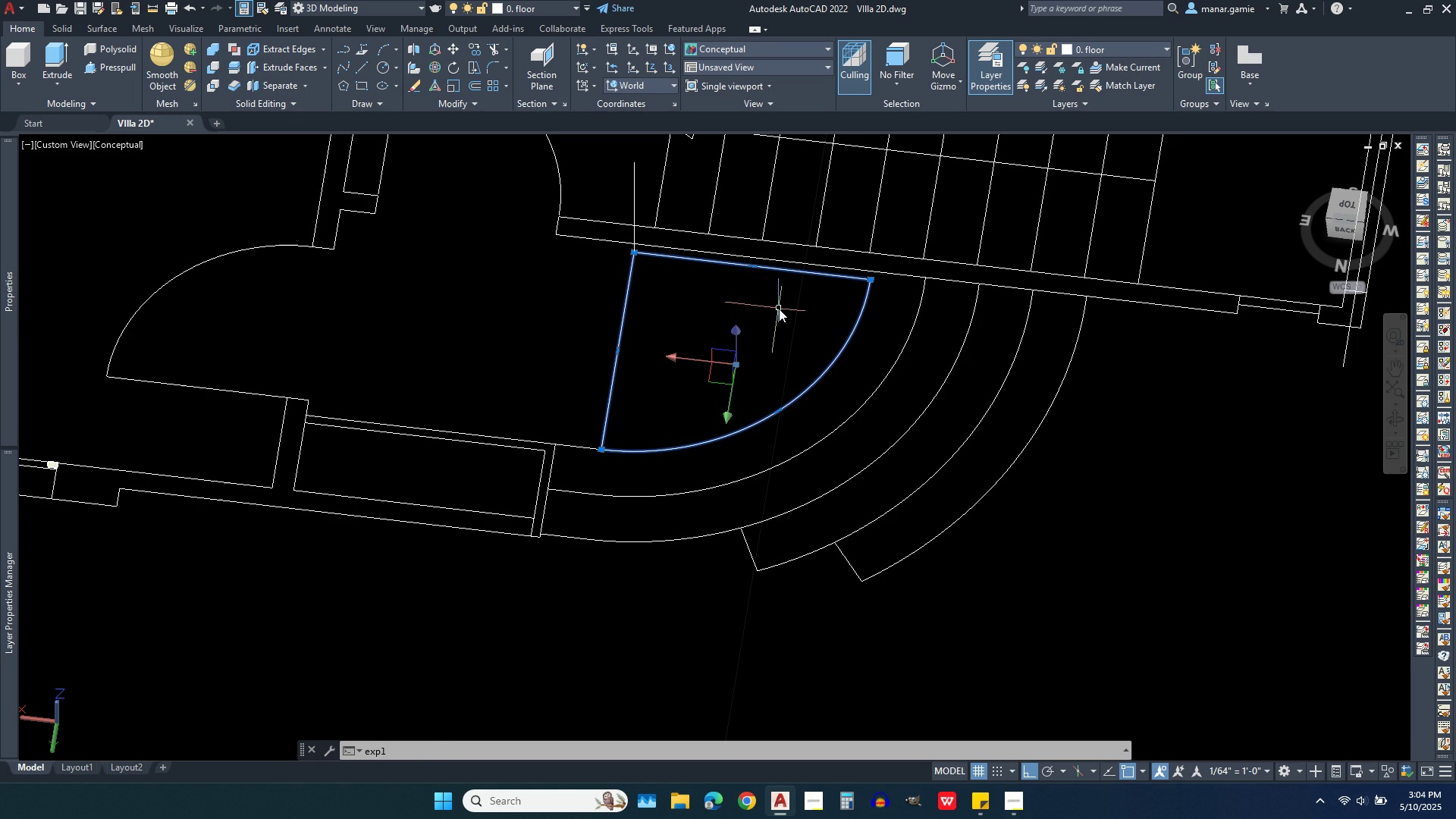 
key(Enter)
 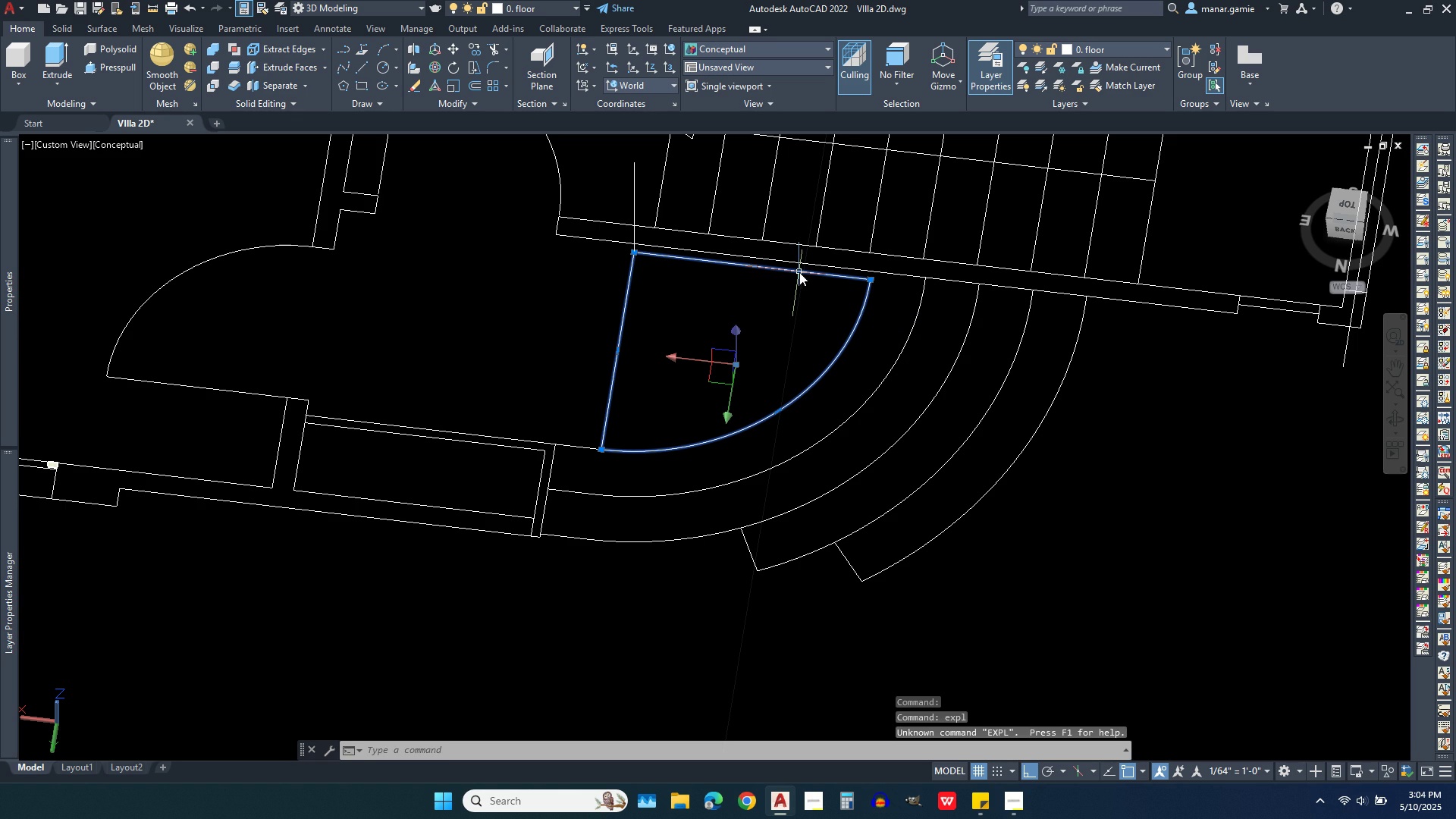 
left_click([799, 272])
 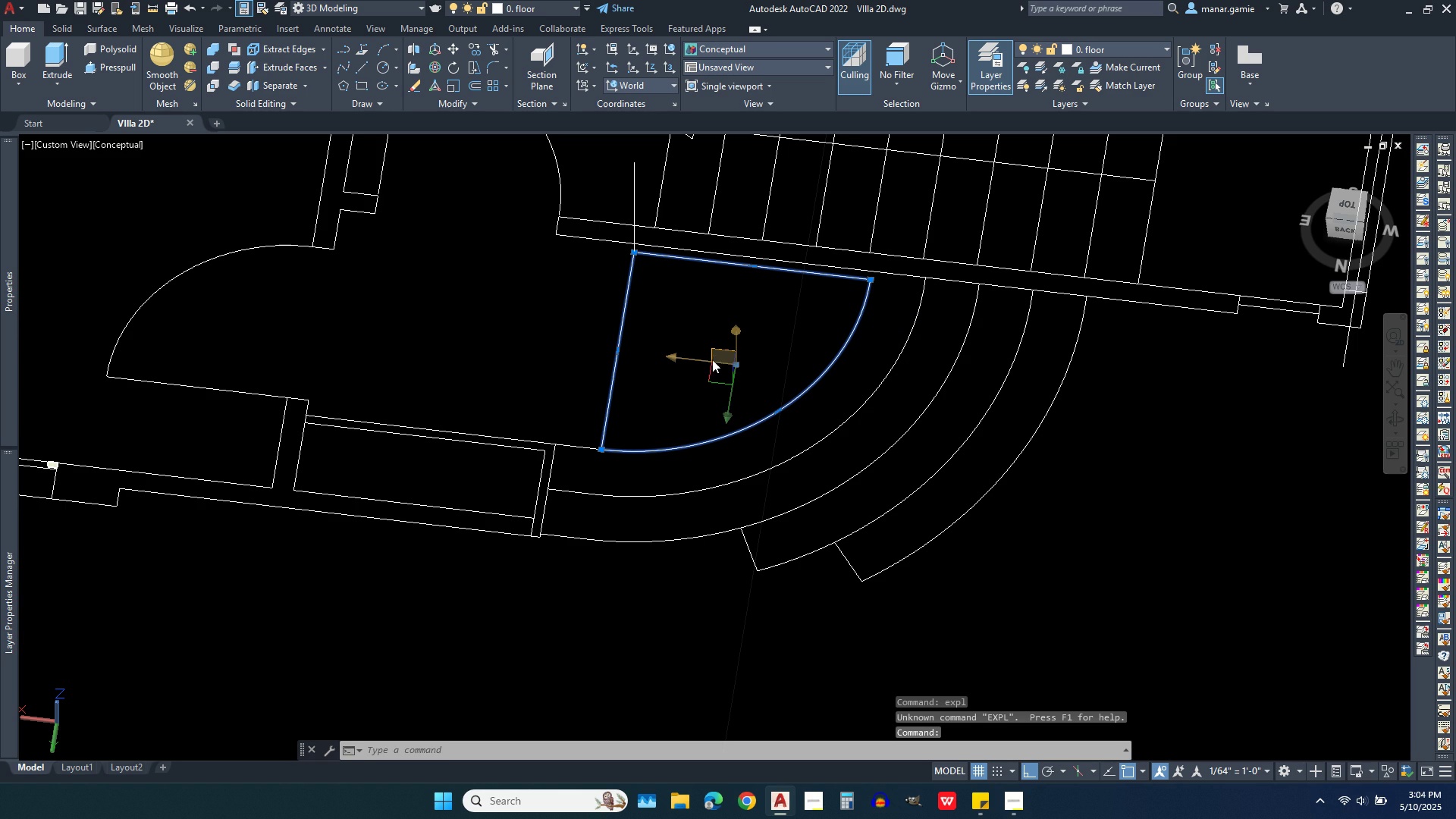 
type(explod)
 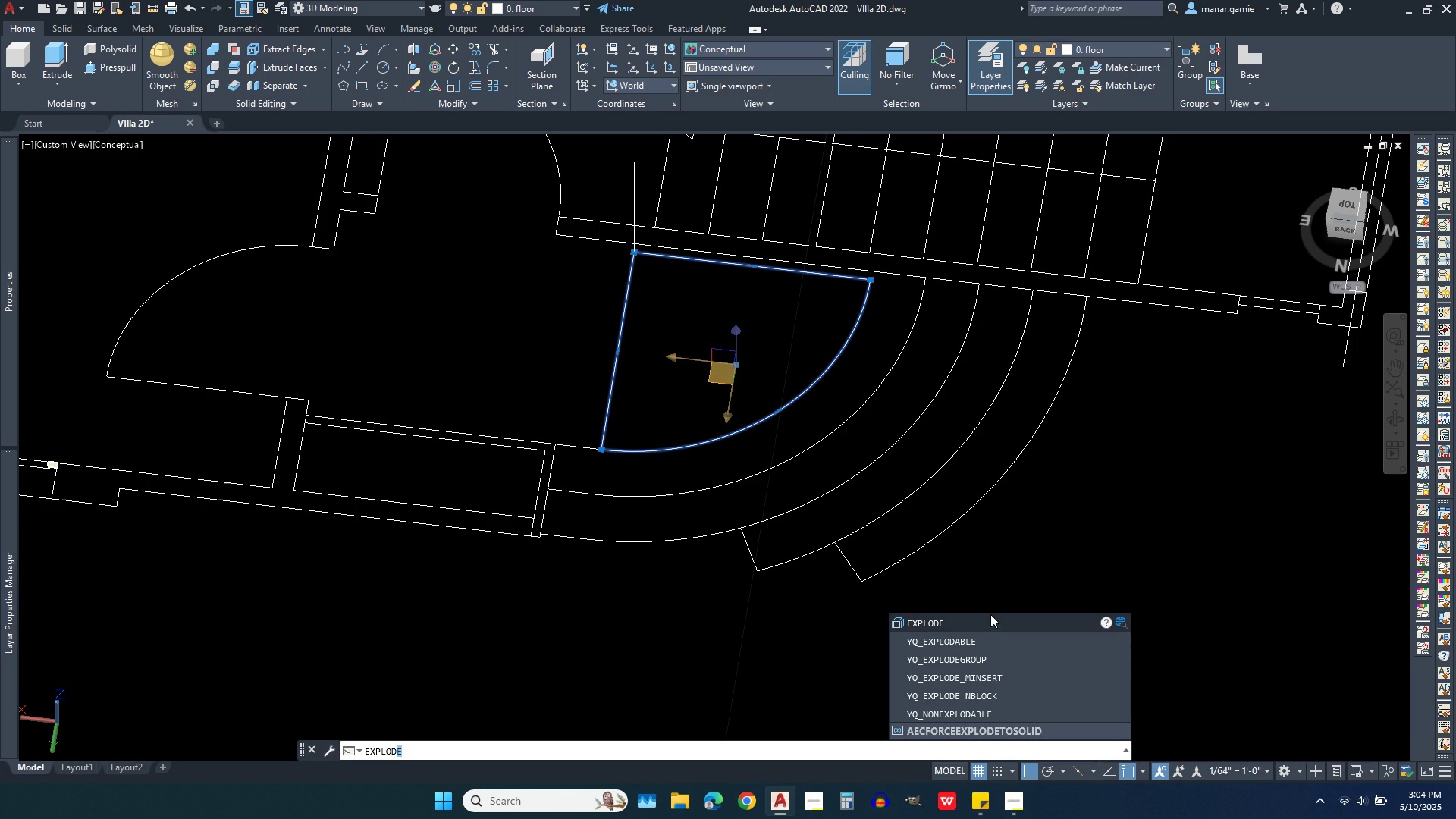 
left_click([990, 622])
 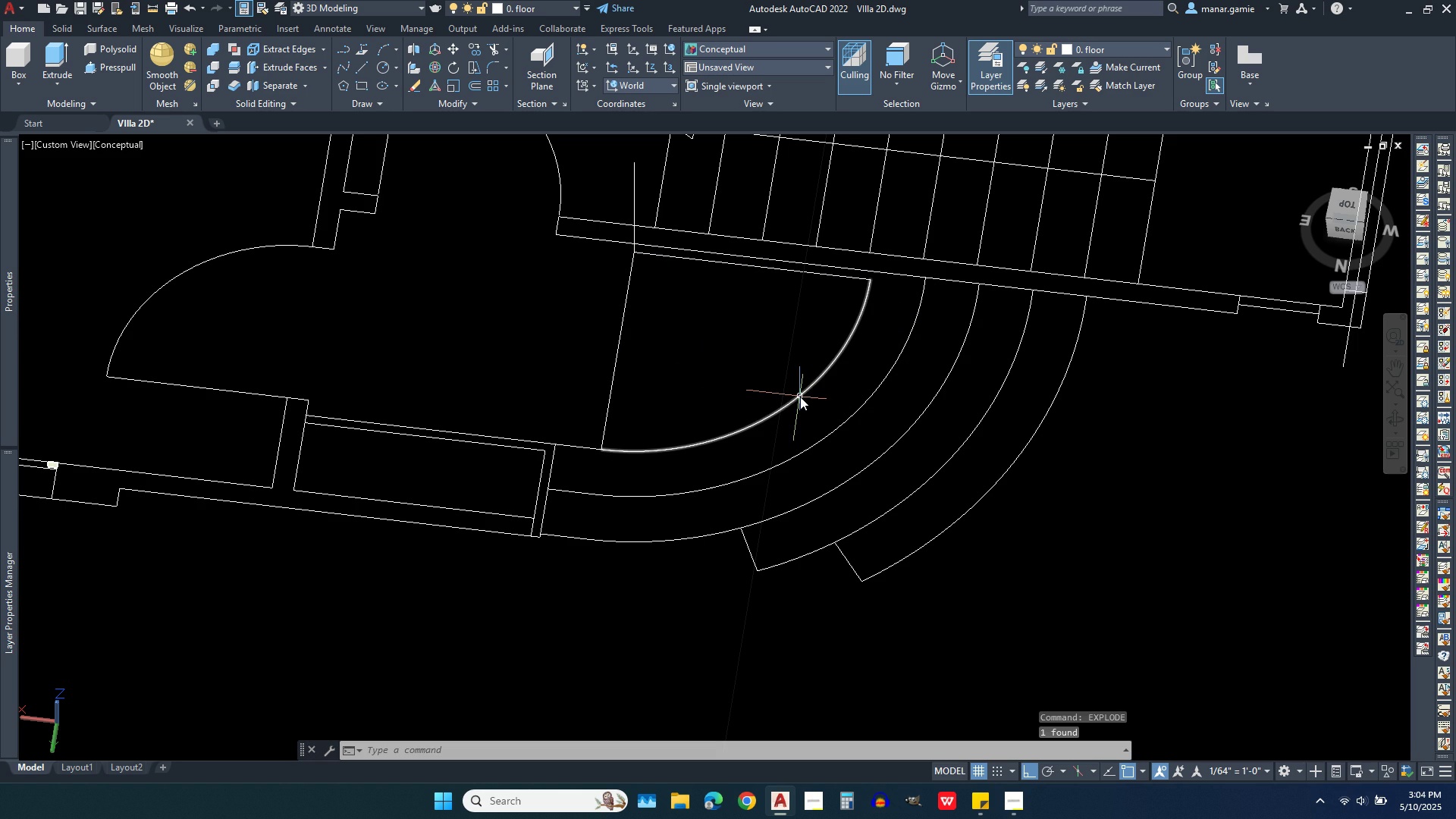 
left_click([800, 397])
 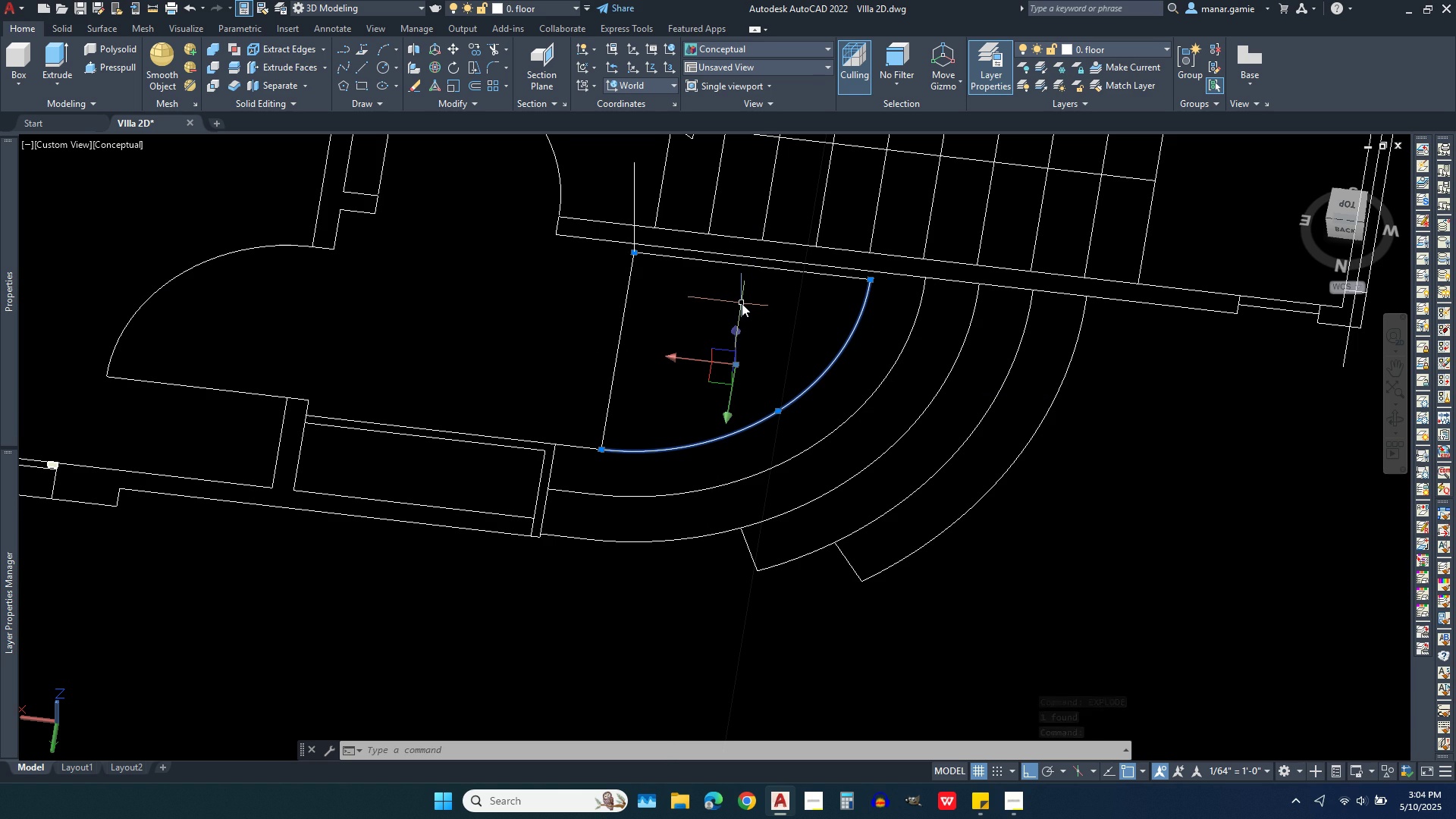 
wait(7.24)
 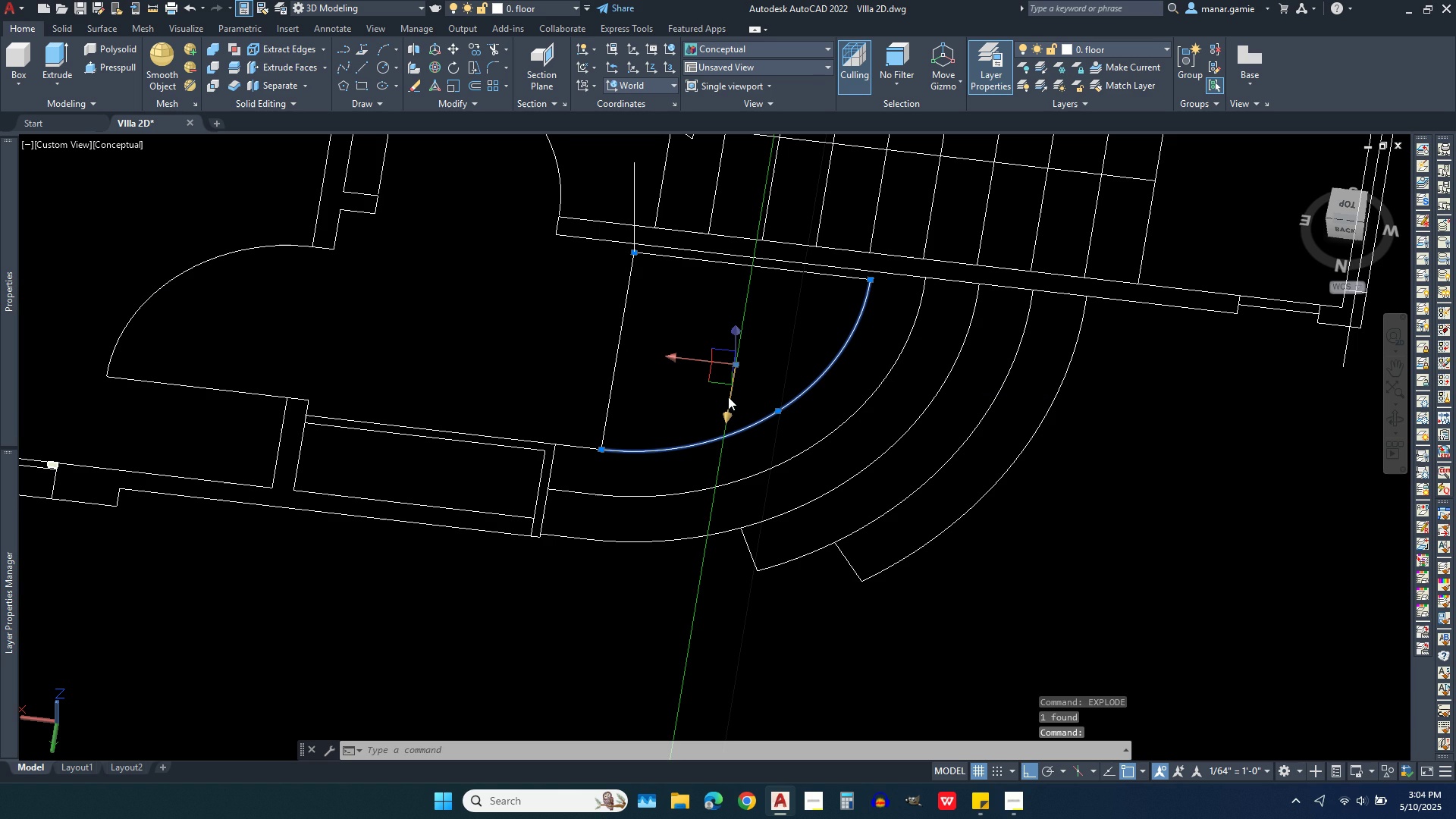 
left_click([696, 259])
 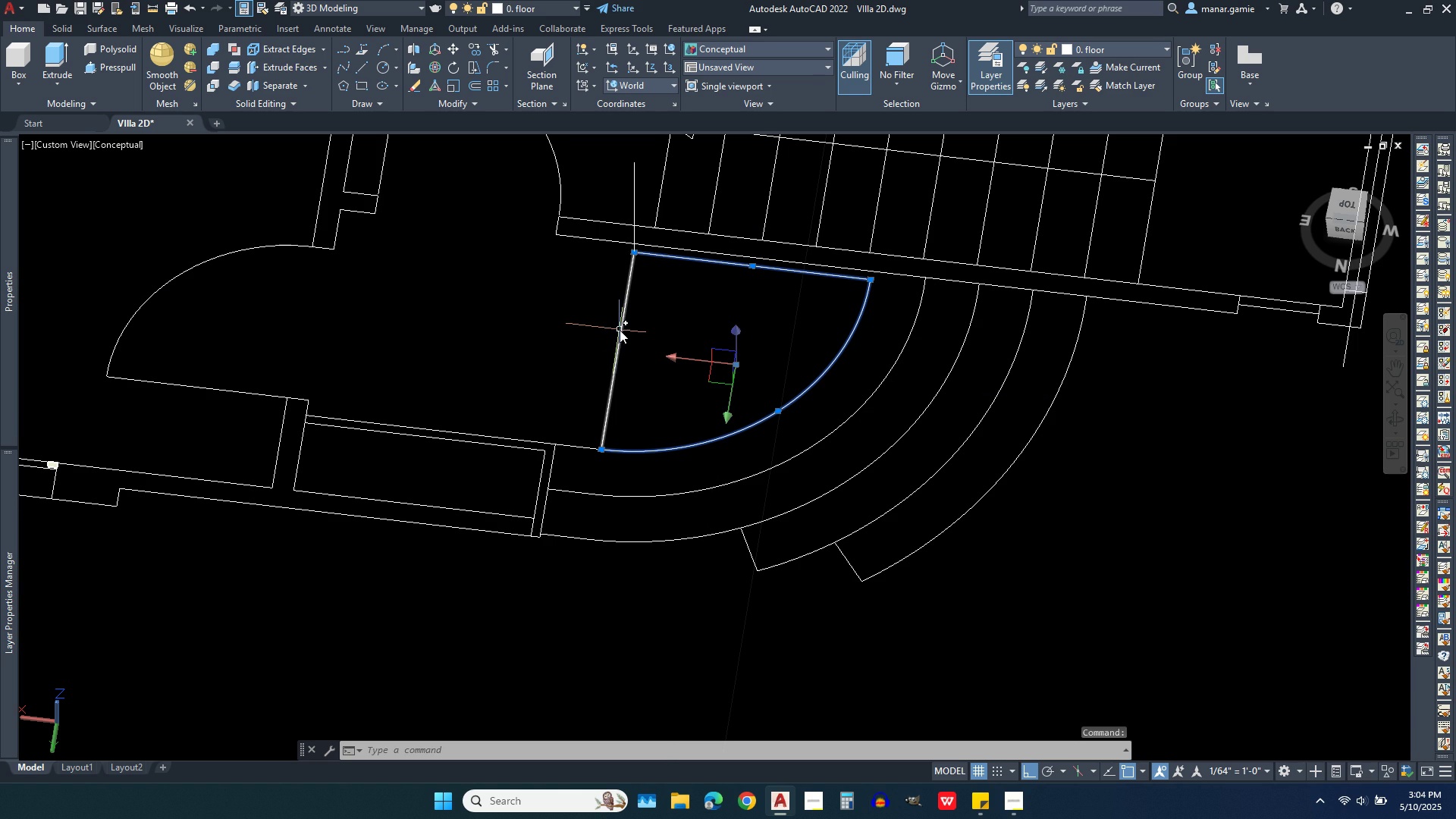 
left_click([620, 330])
 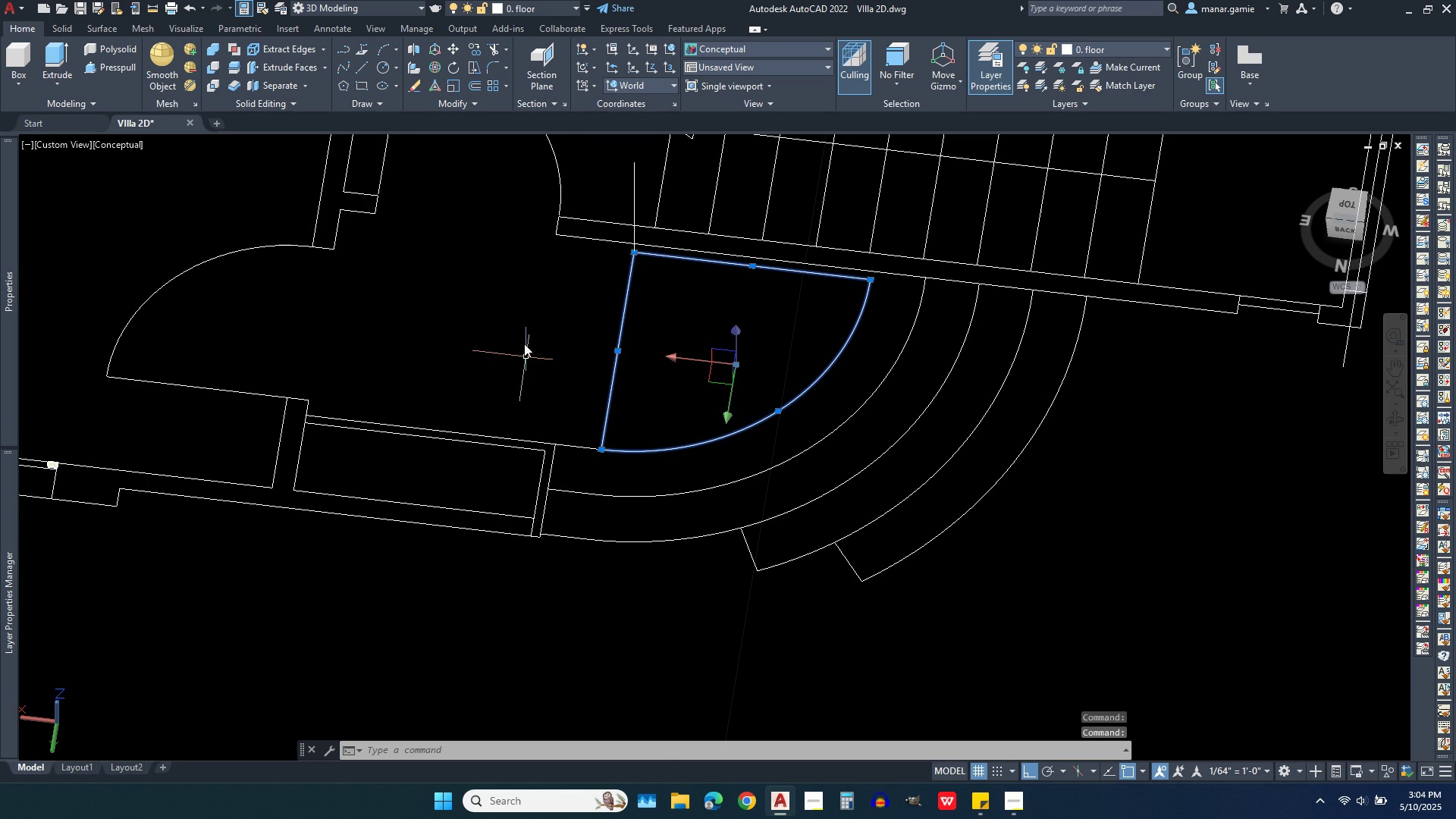 
key(Escape)
 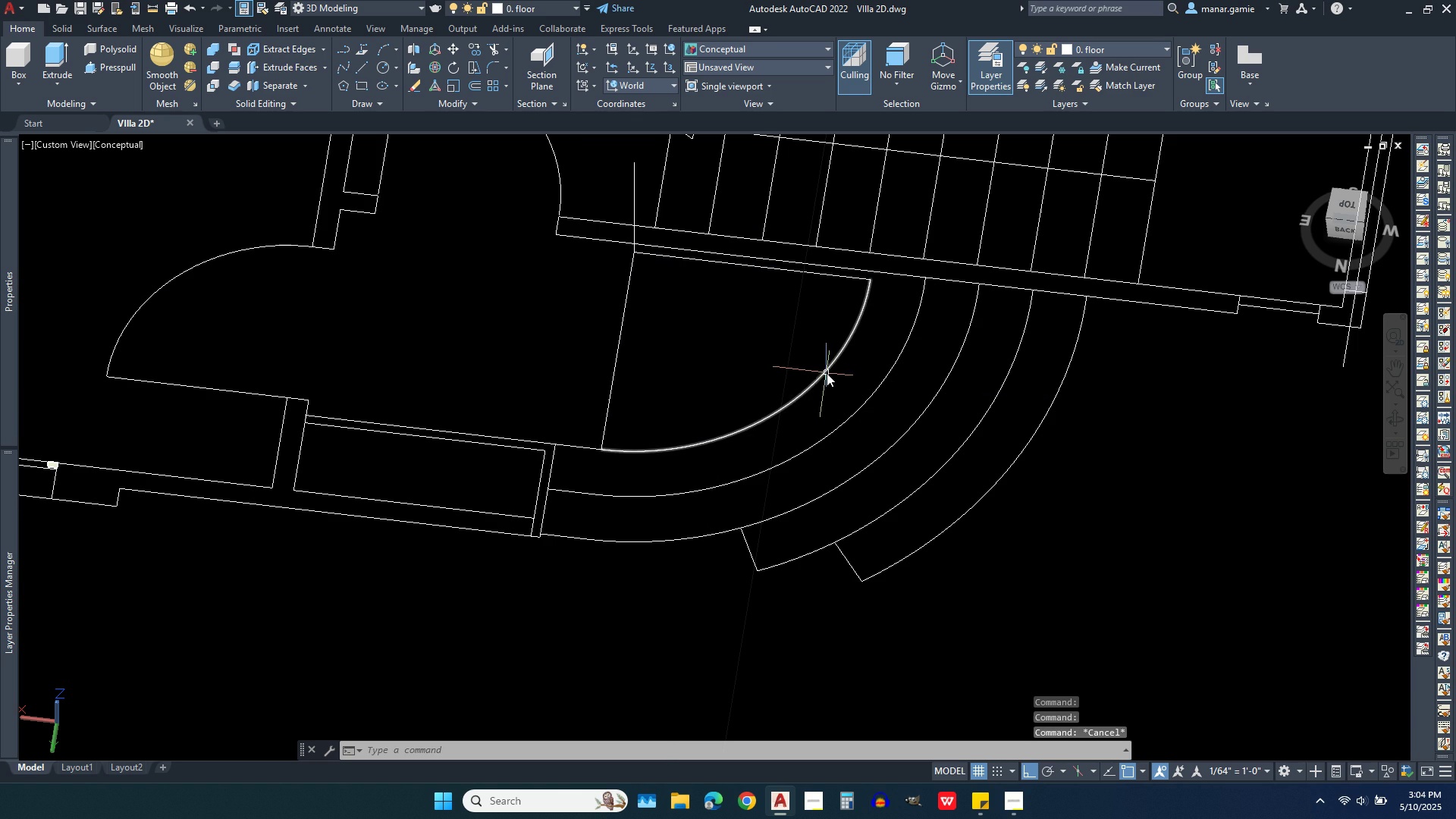 
left_click([824, 373])
 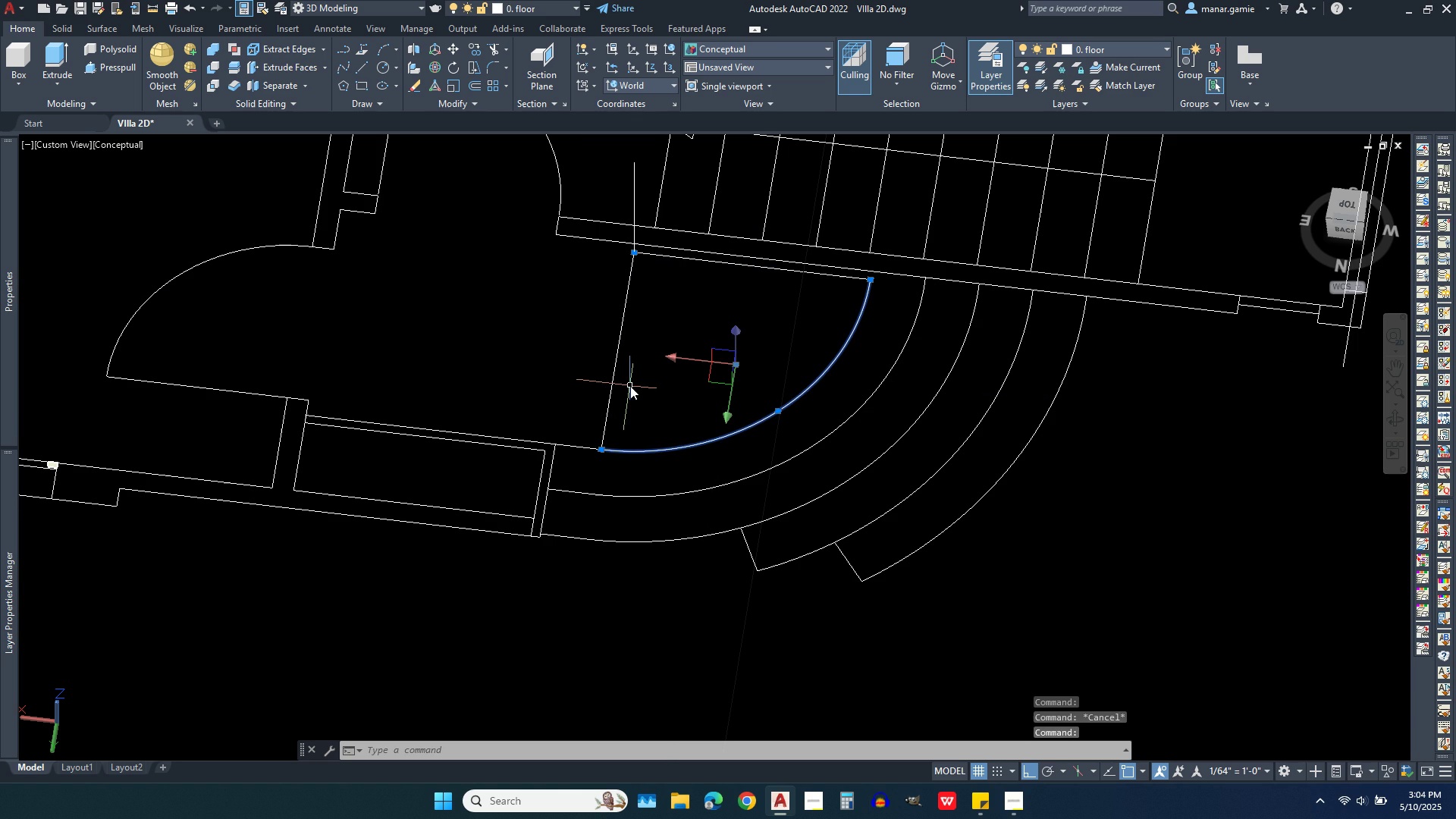 
key(Delete)
 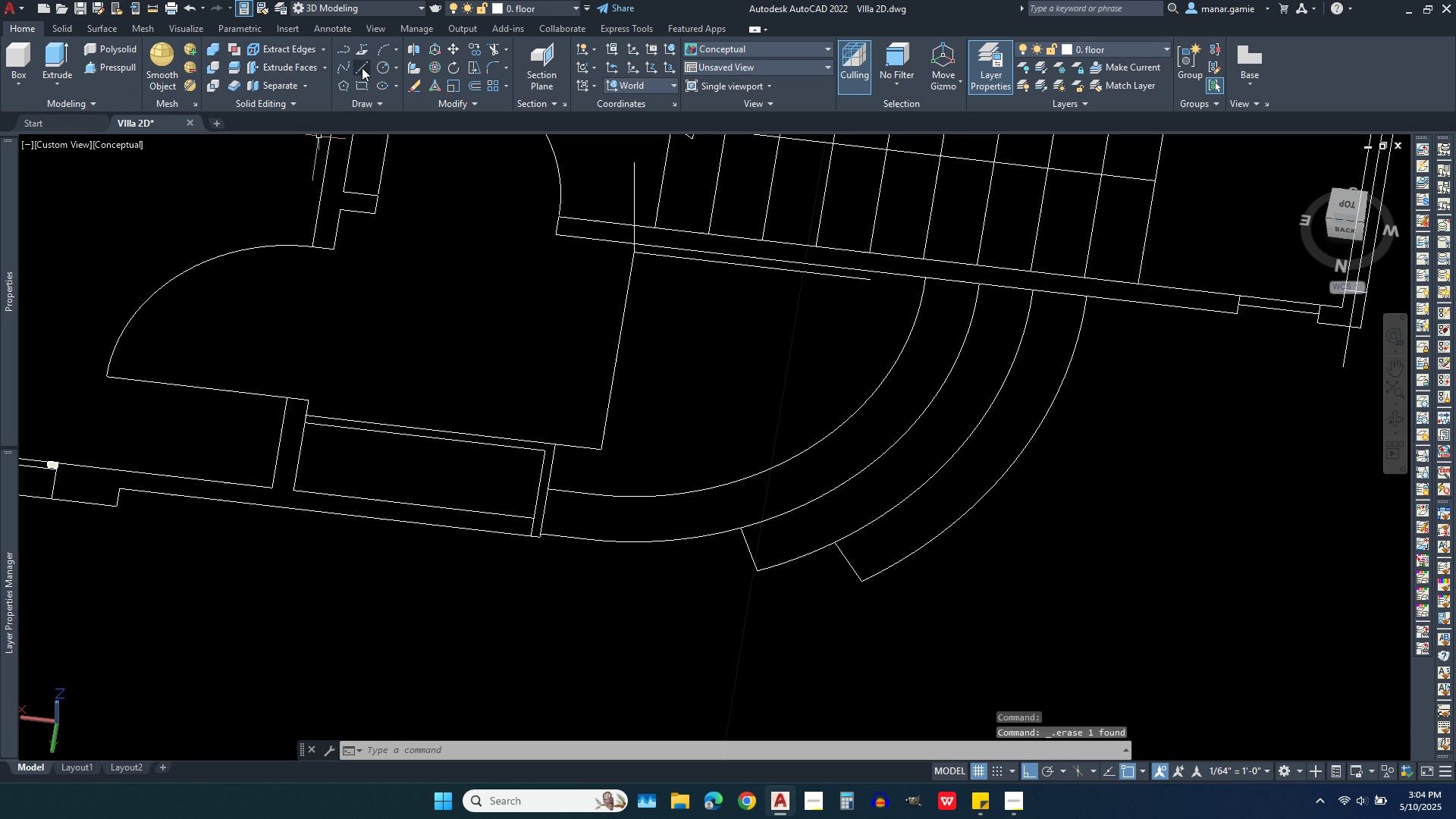 
left_click([365, 67])
 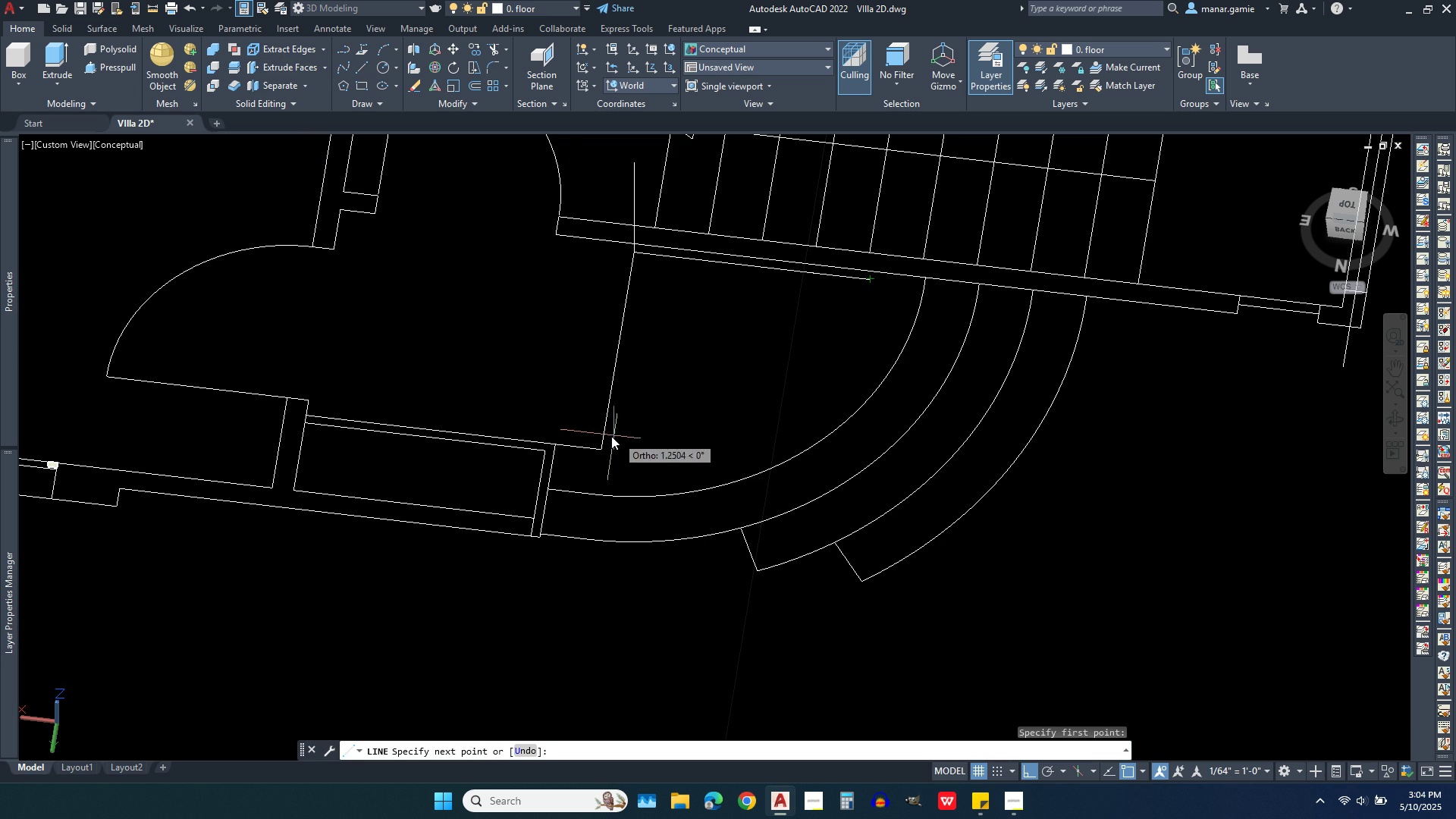 
left_click([598, 452])
 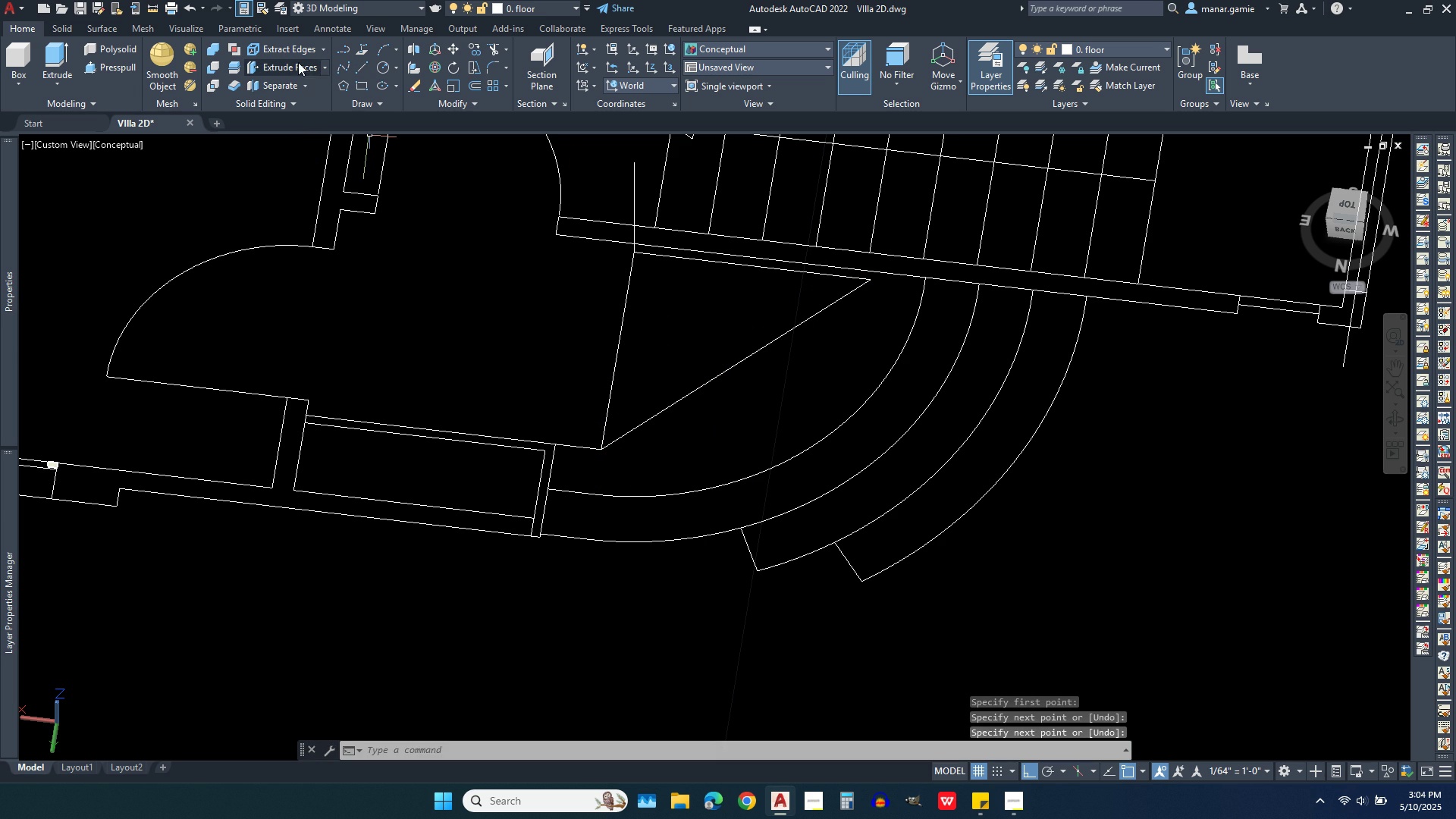 
left_click([356, 102])
 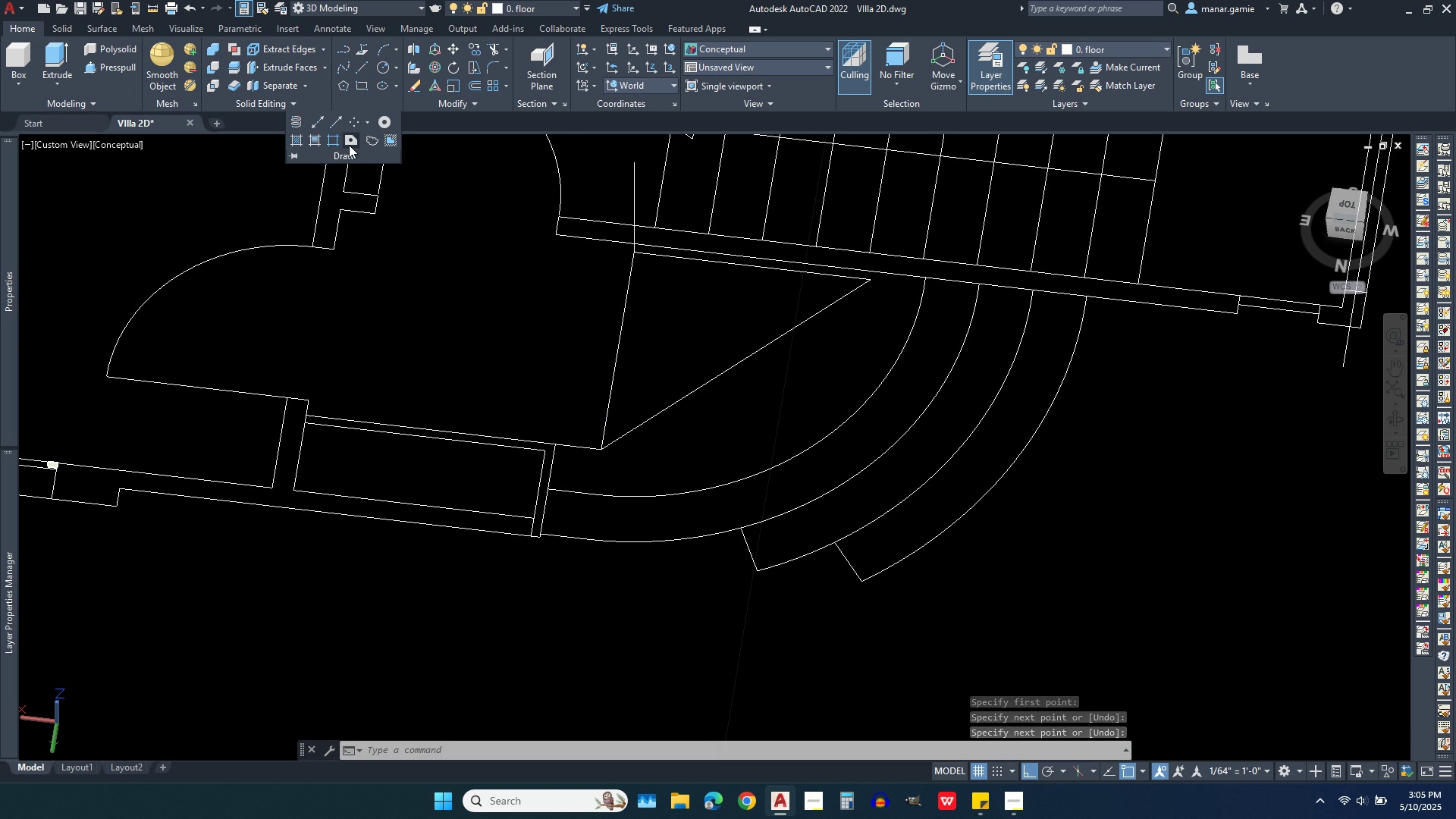 
left_click([349, 142])
 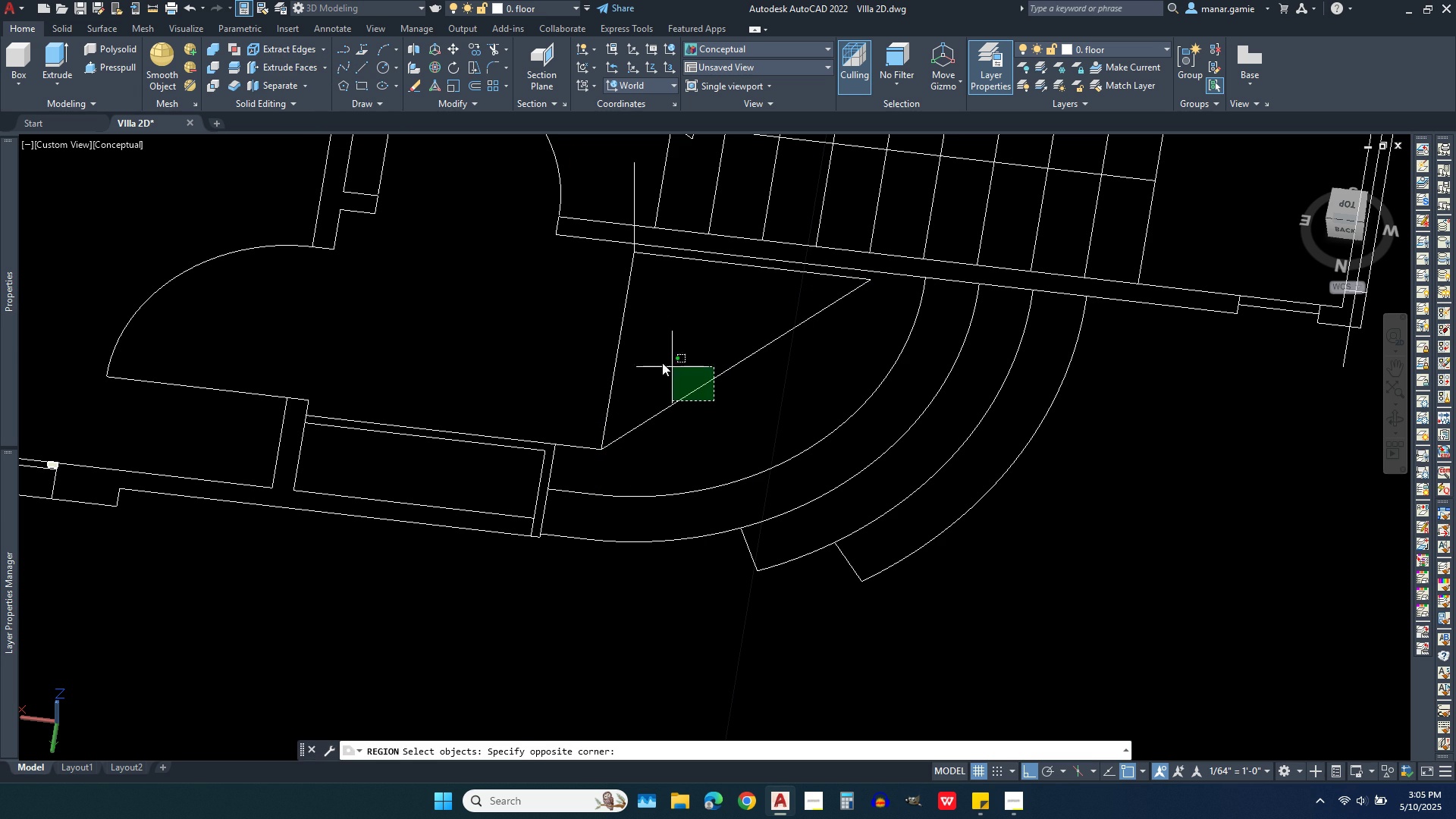 
left_click([588, 328])
 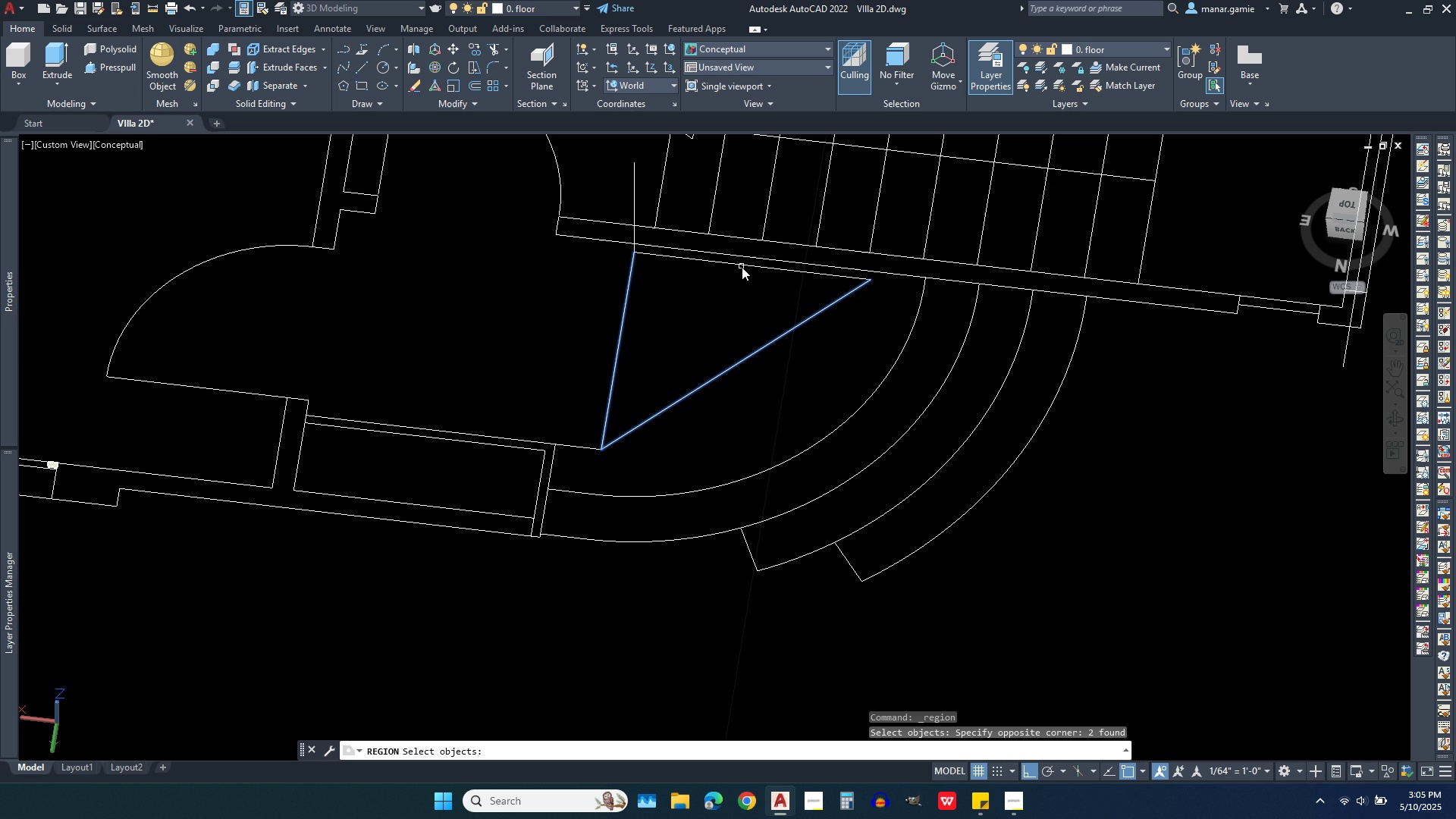 
left_click([742, 267])
 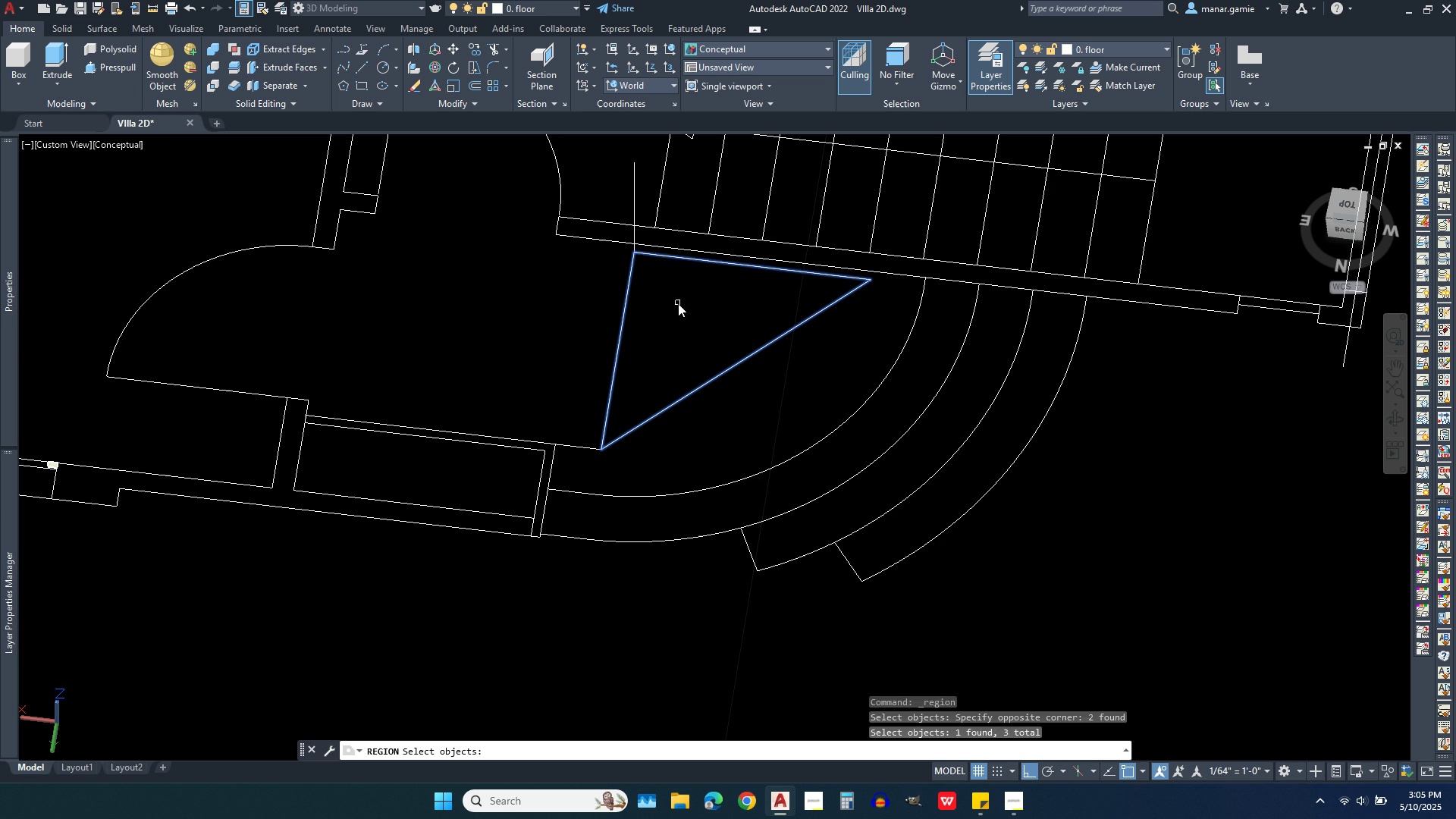 
right_click([678, 303])